 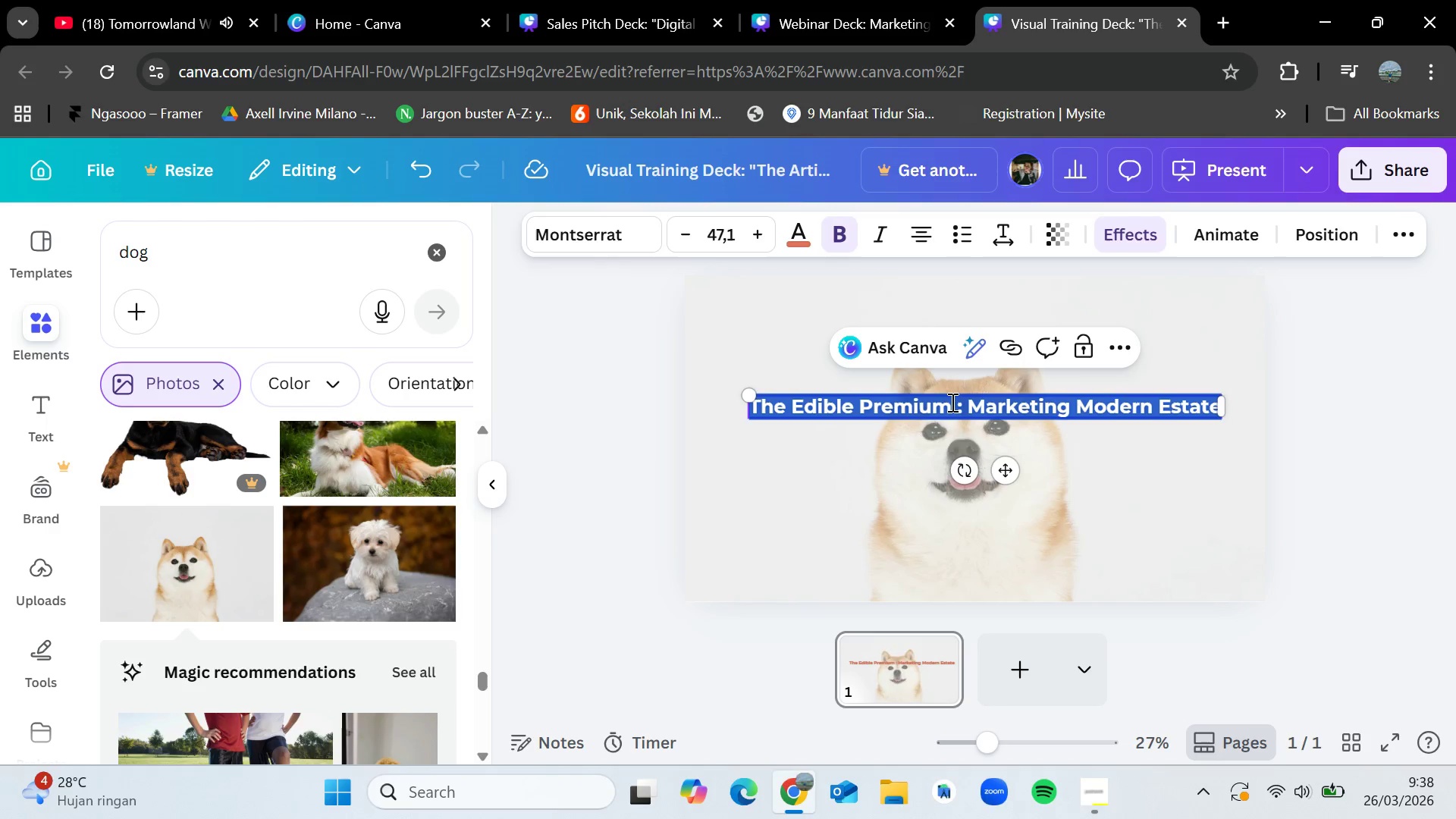 
key(Control+V)
 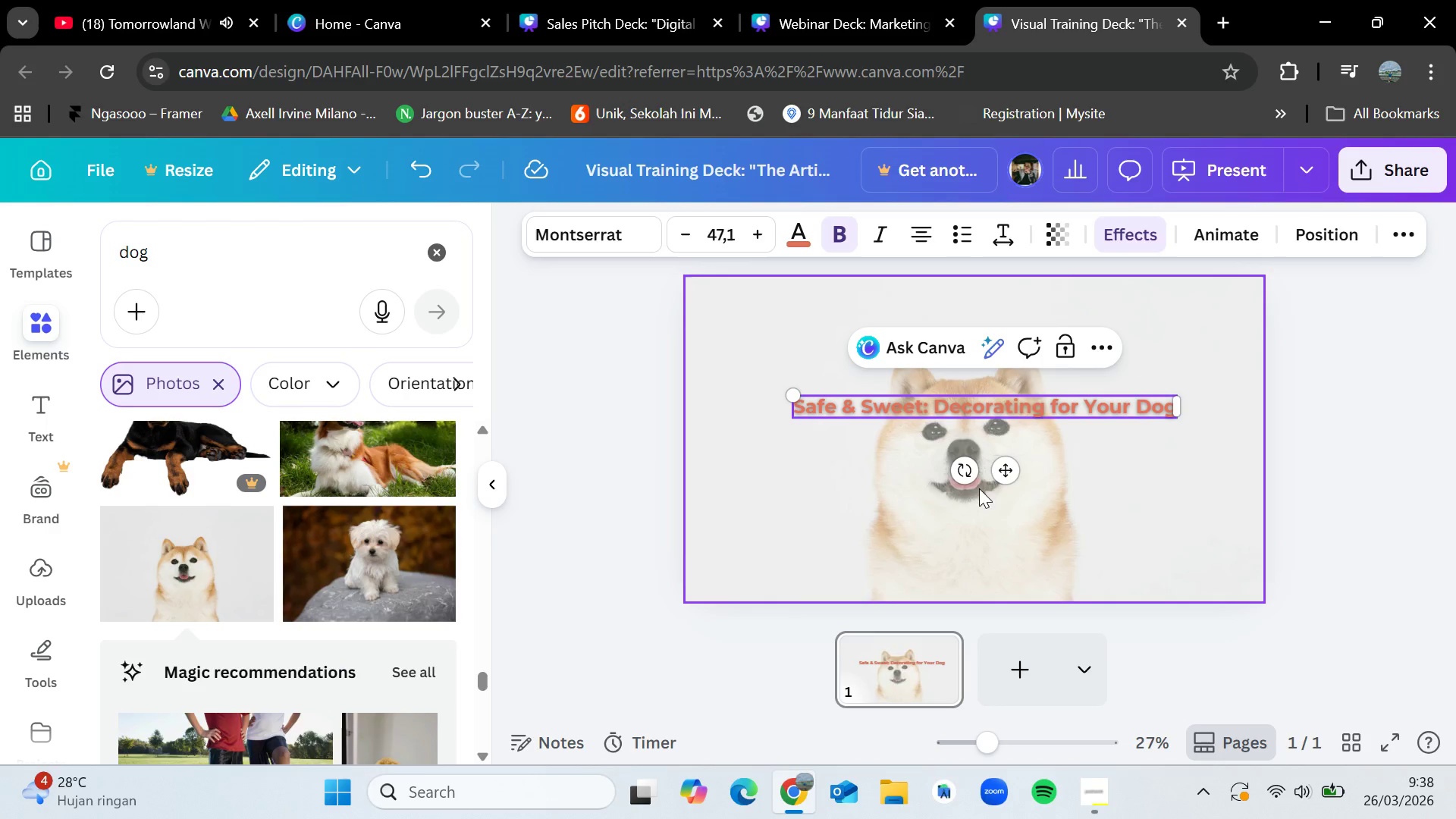 
left_click_drag(start_coordinate=[986, 477], to_coordinate=[980, 382])
 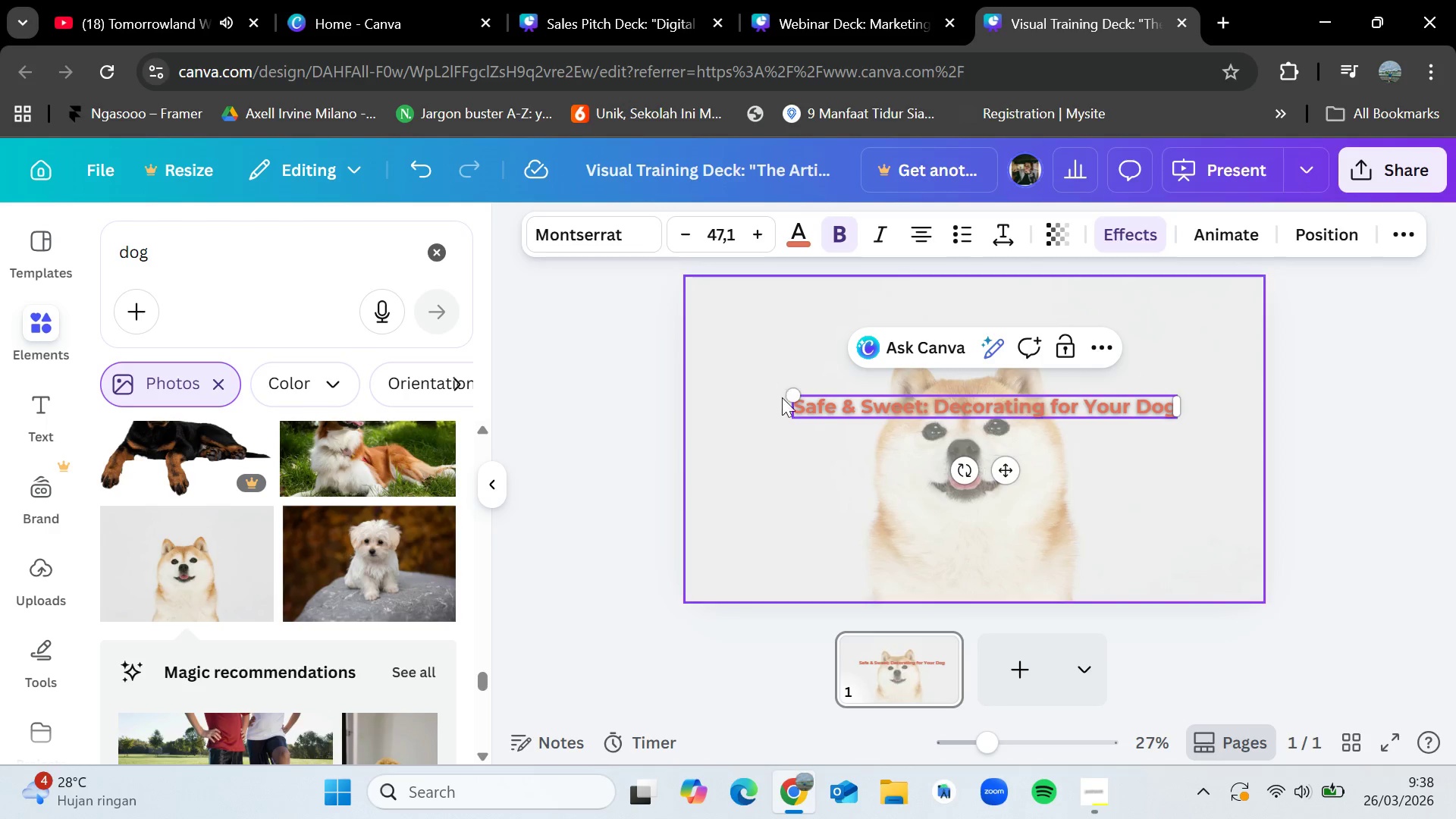 
left_click_drag(start_coordinate=[792, 391], to_coordinate=[760, 368])
 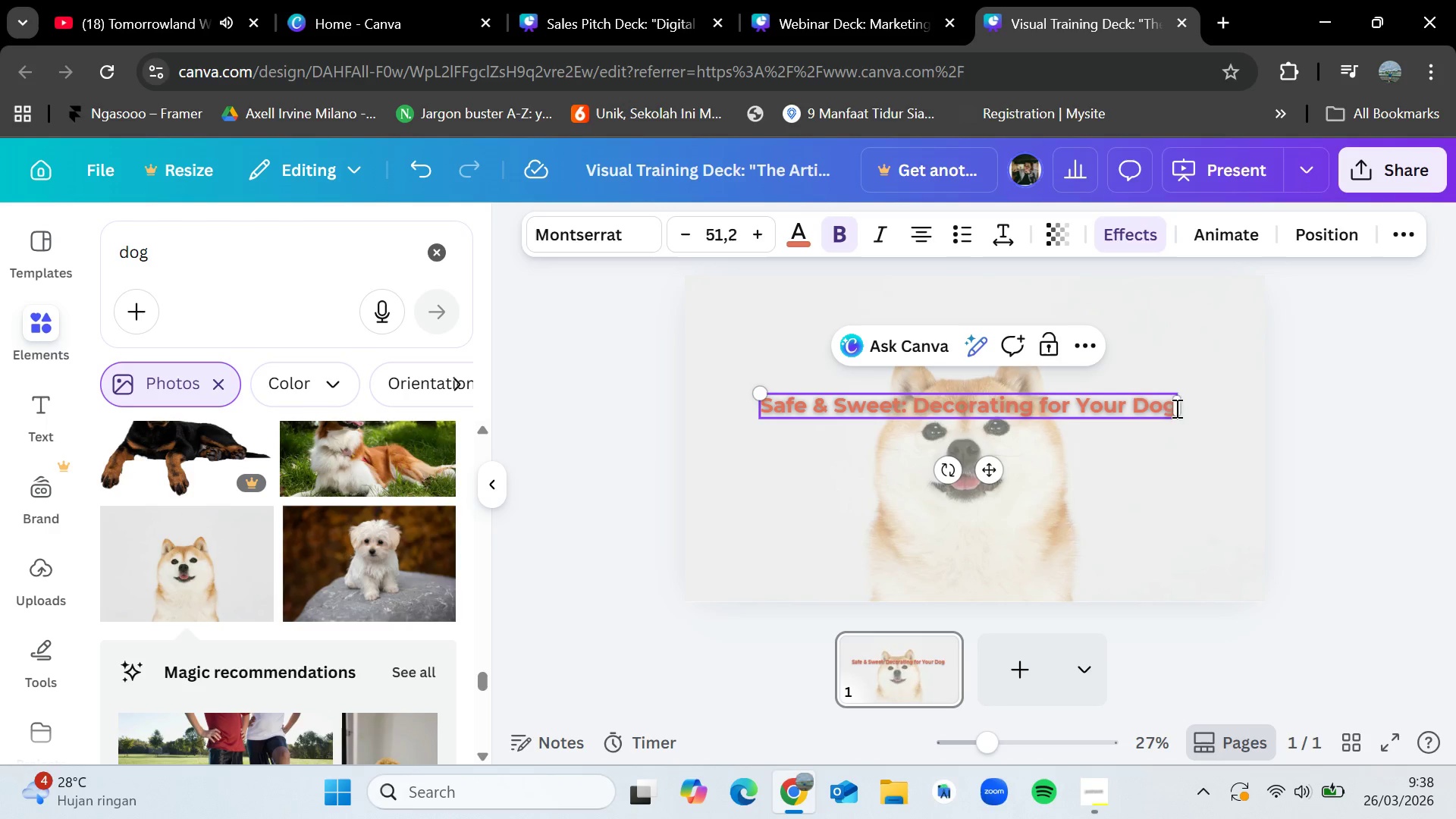 
left_click_drag(start_coordinate=[1177, 407], to_coordinate=[1188, 403])
 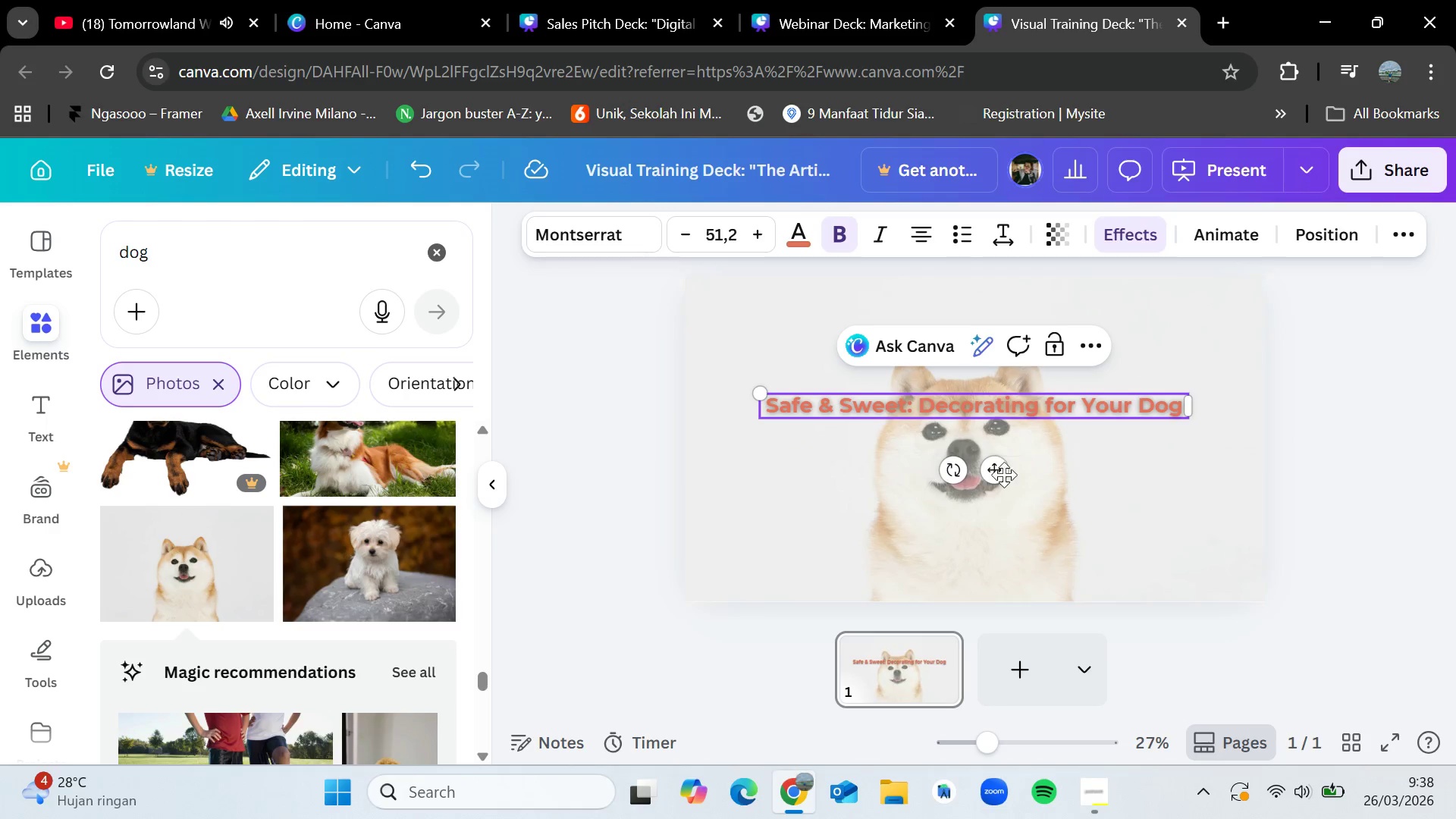 
left_click_drag(start_coordinate=[1003, 475], to_coordinate=[1009, 378])
 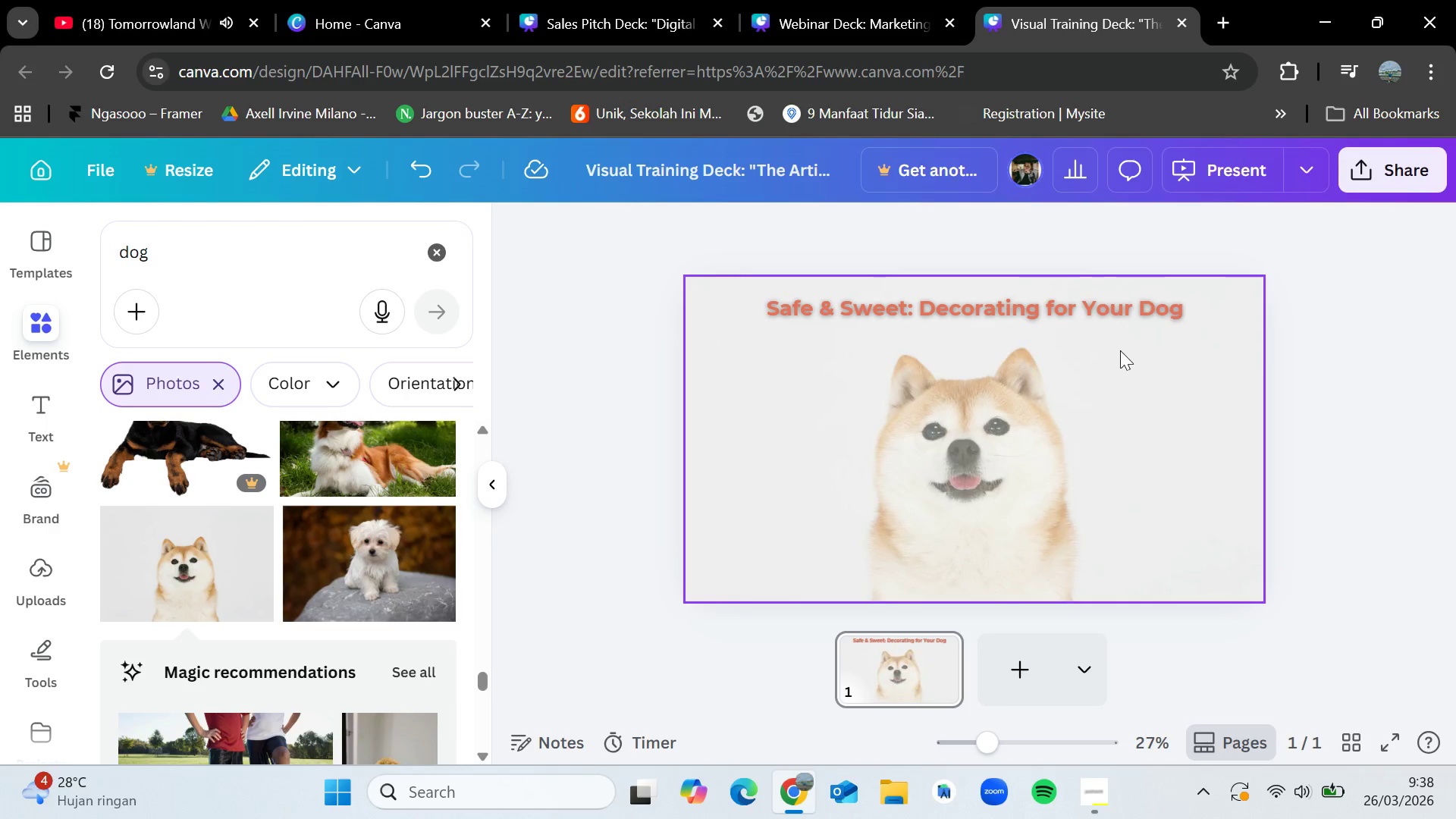 
left_click_drag(start_coordinate=[1109, 315], to_coordinate=[1108, 326])
 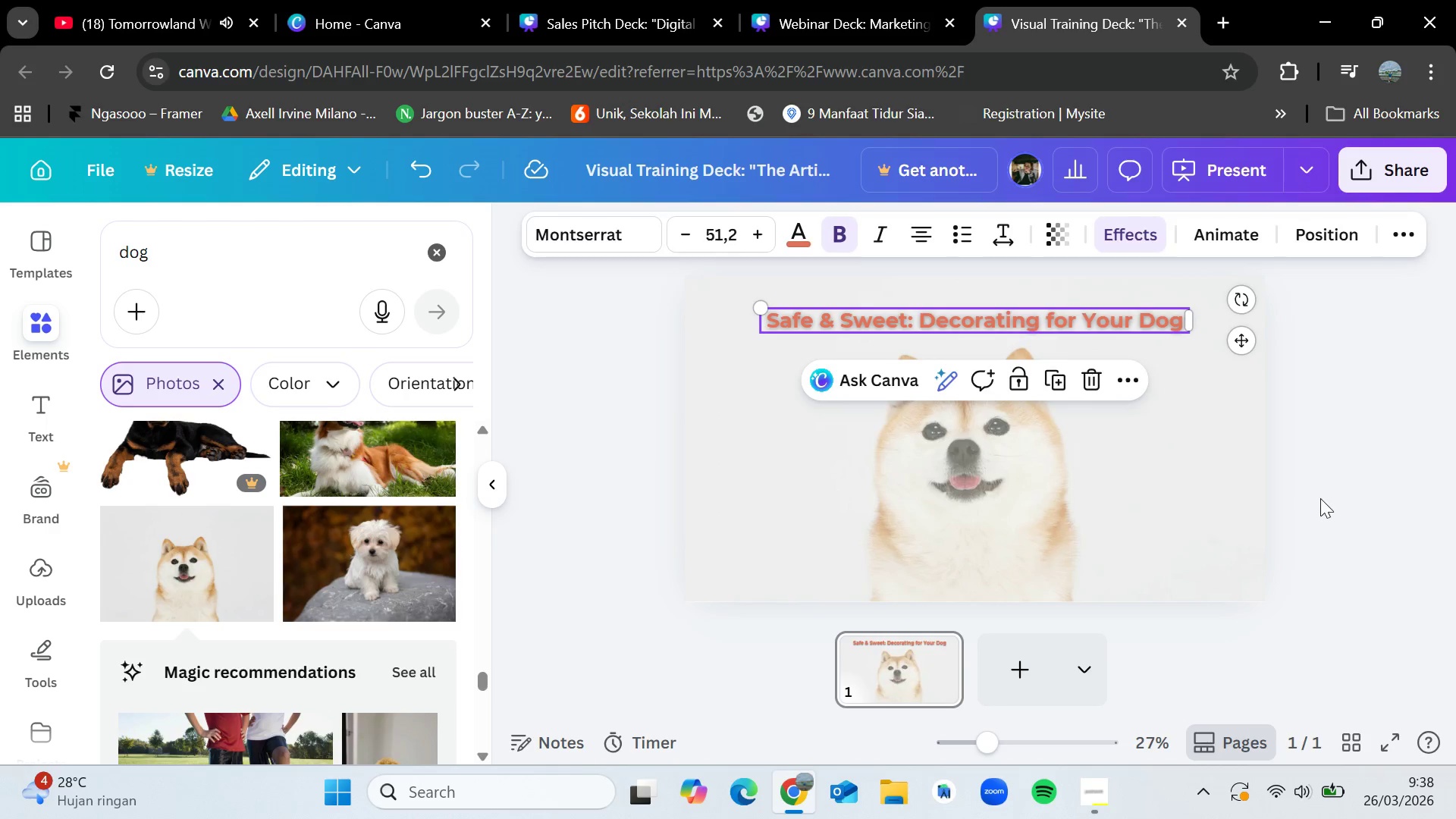 
left_click([1324, 501])
 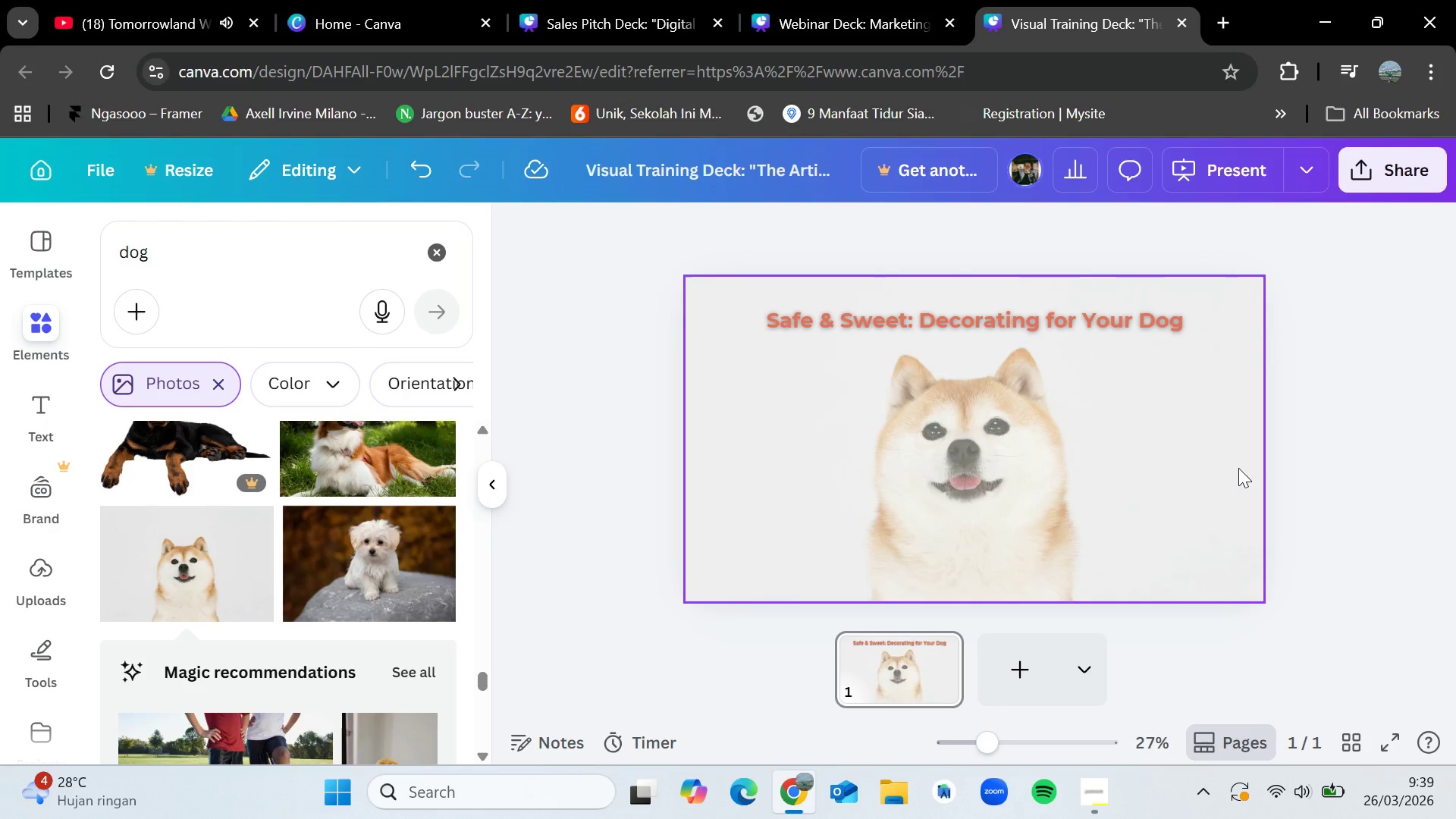 
wait(7.14)
 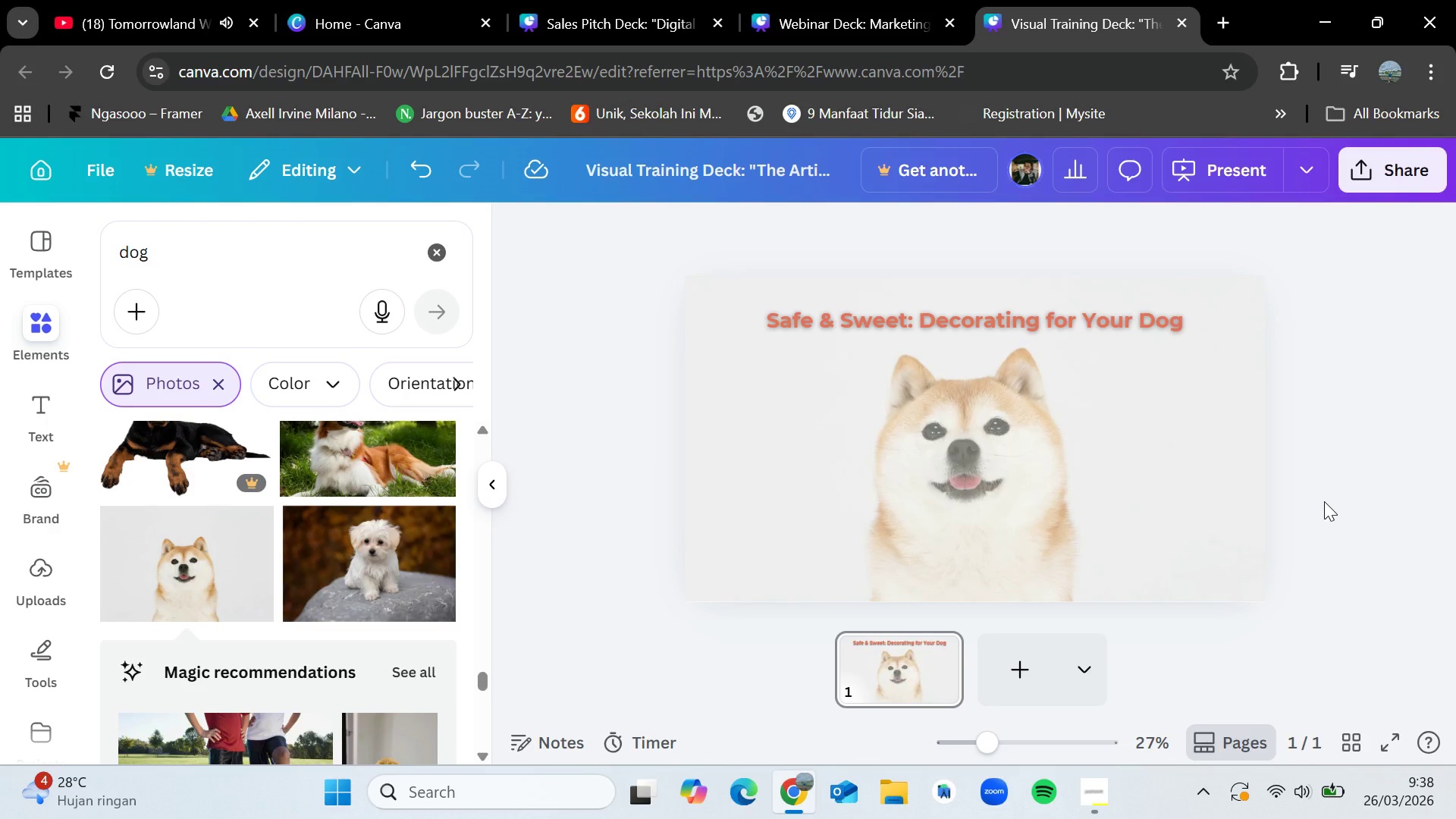 
left_click([884, 0])
 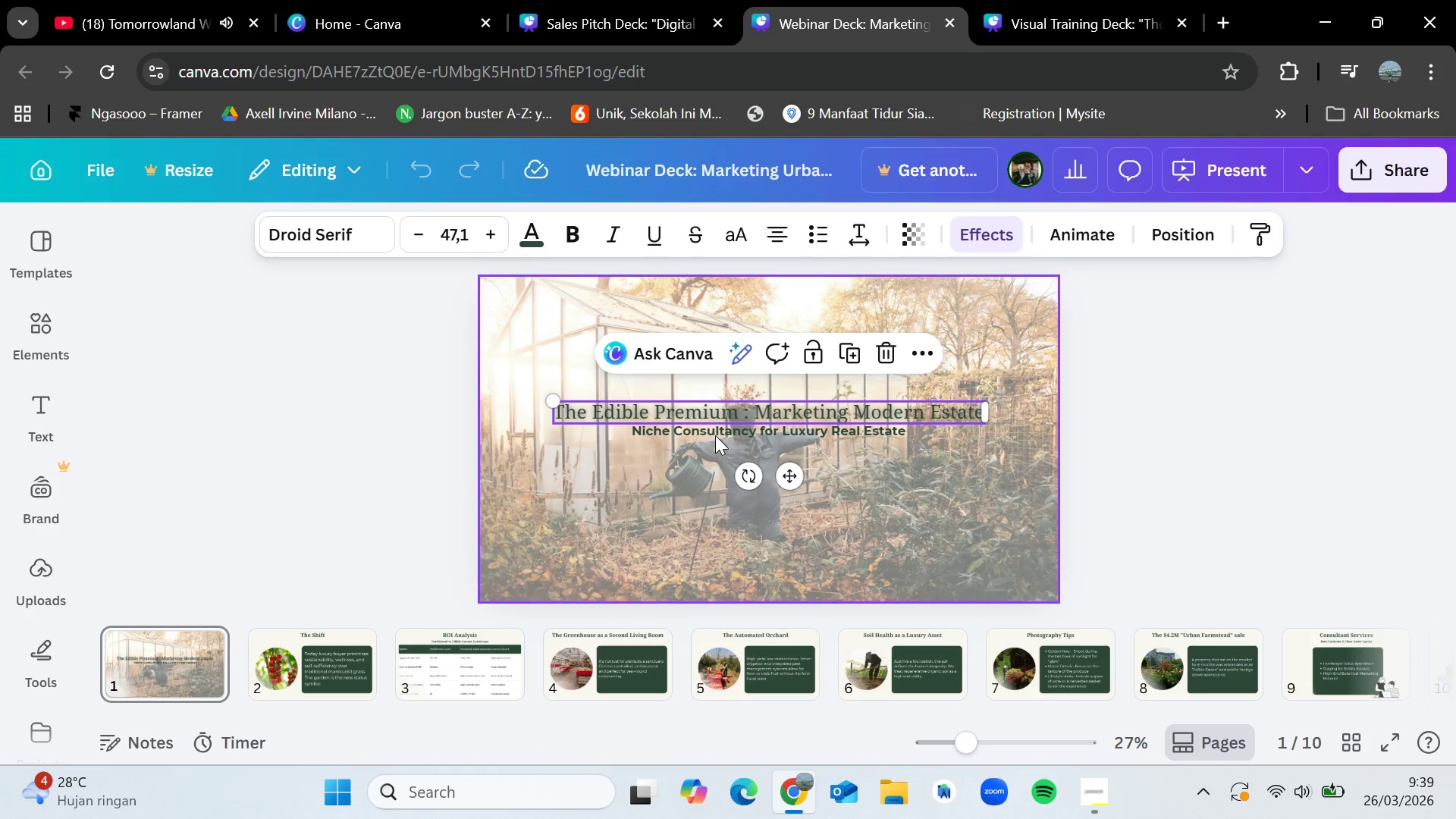 
left_click([715, 429])
 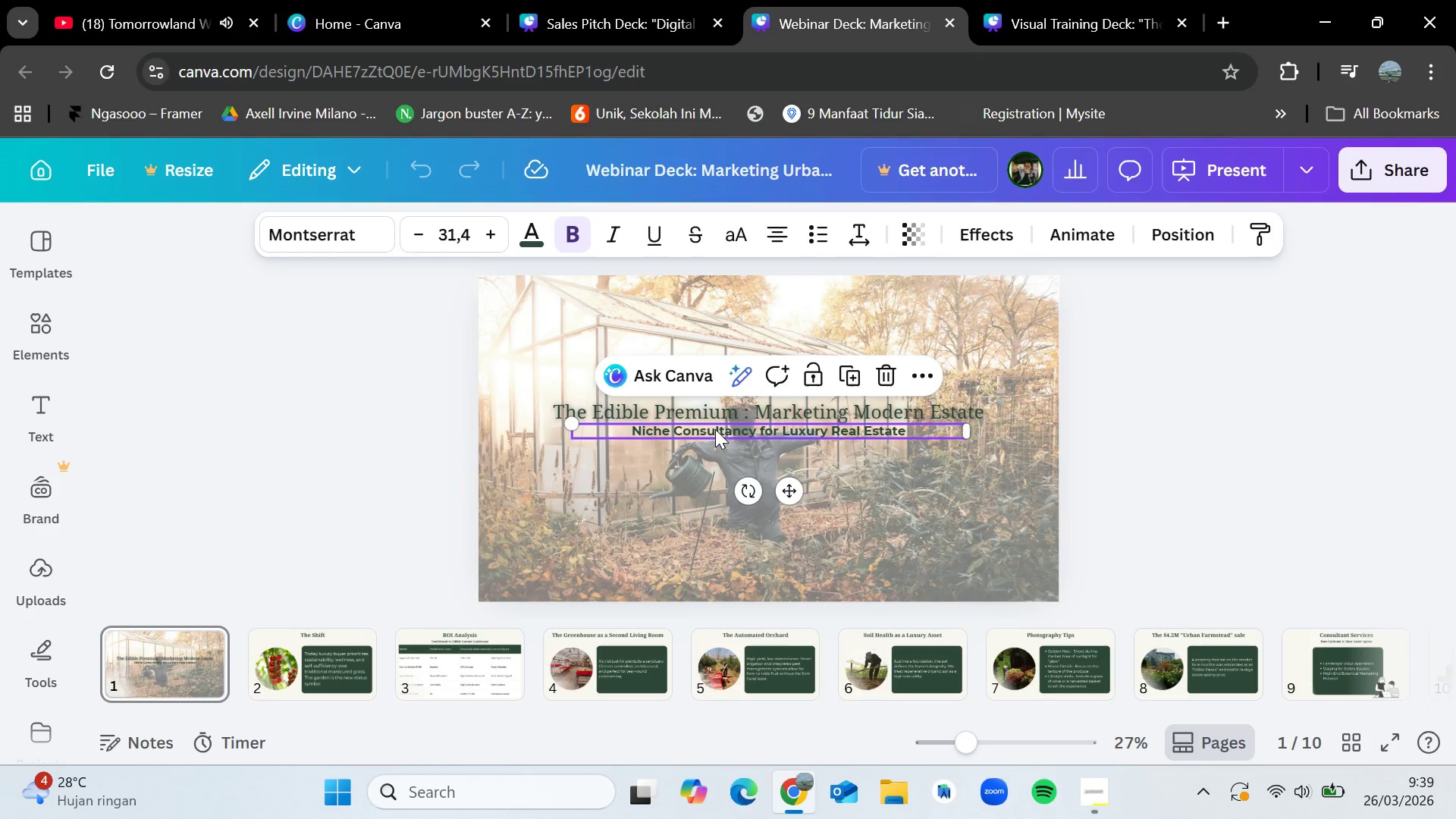 
key(Control+C)
 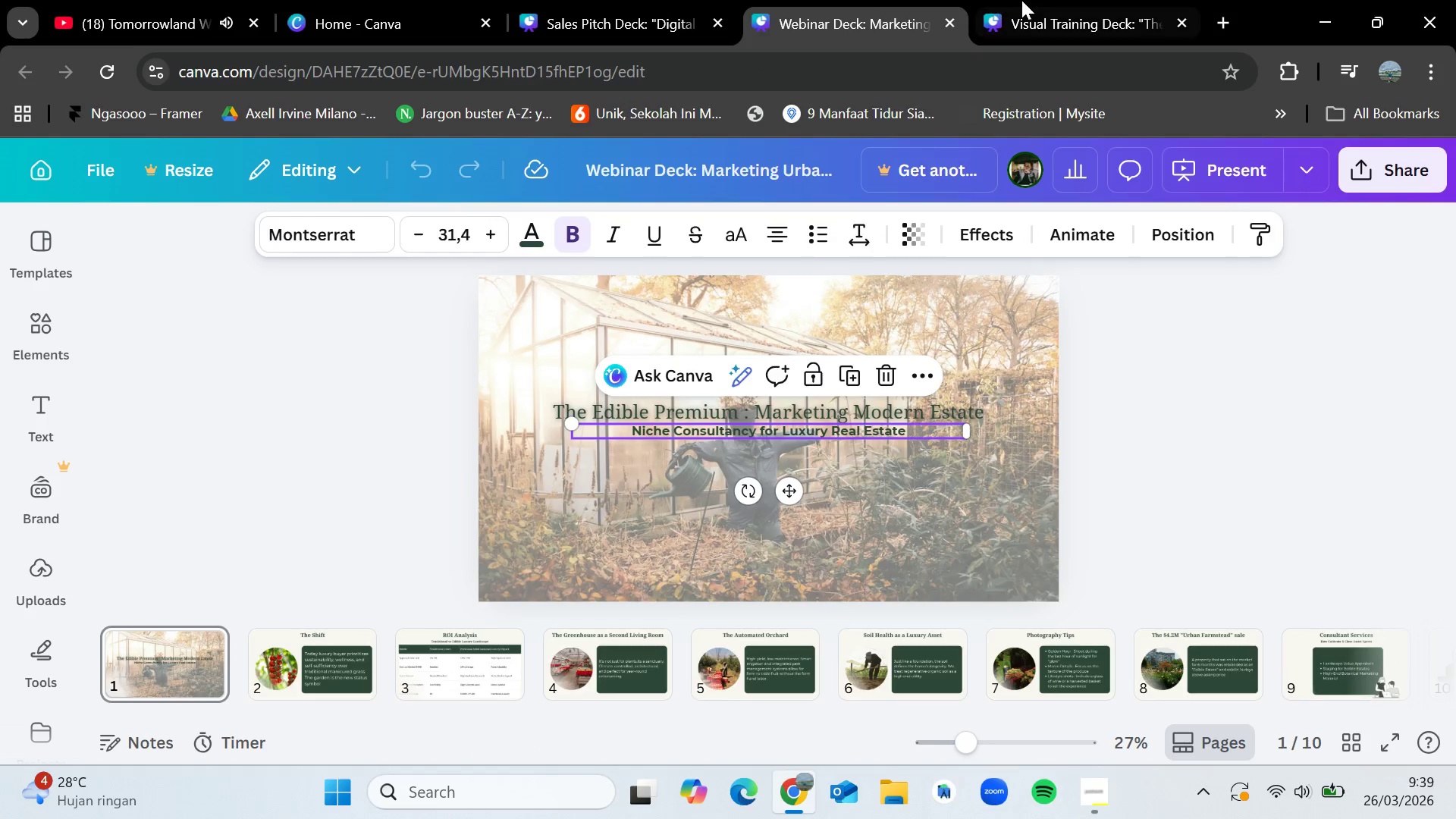 
left_click([1022, 0])
 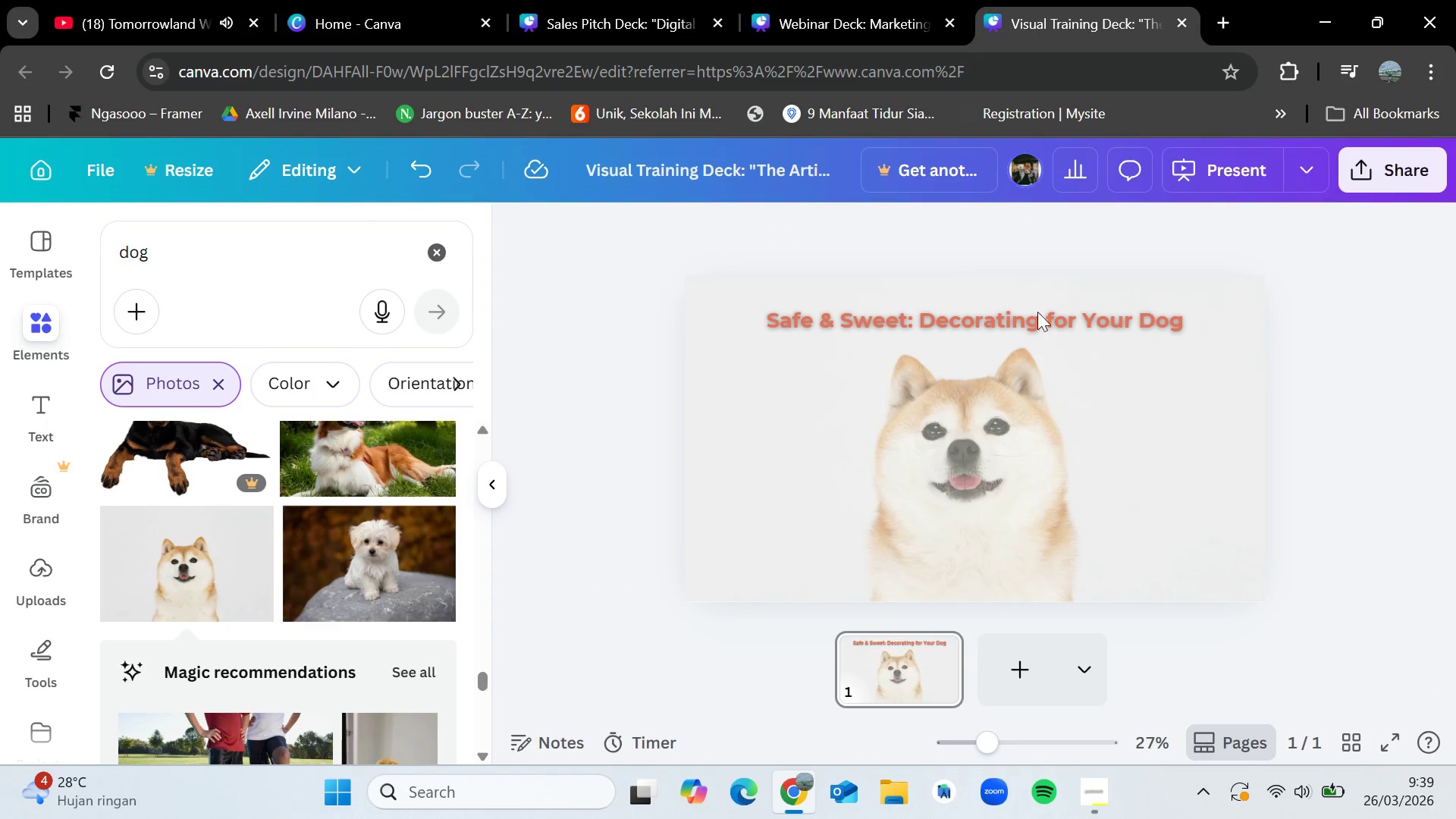 
key(Control+V)
 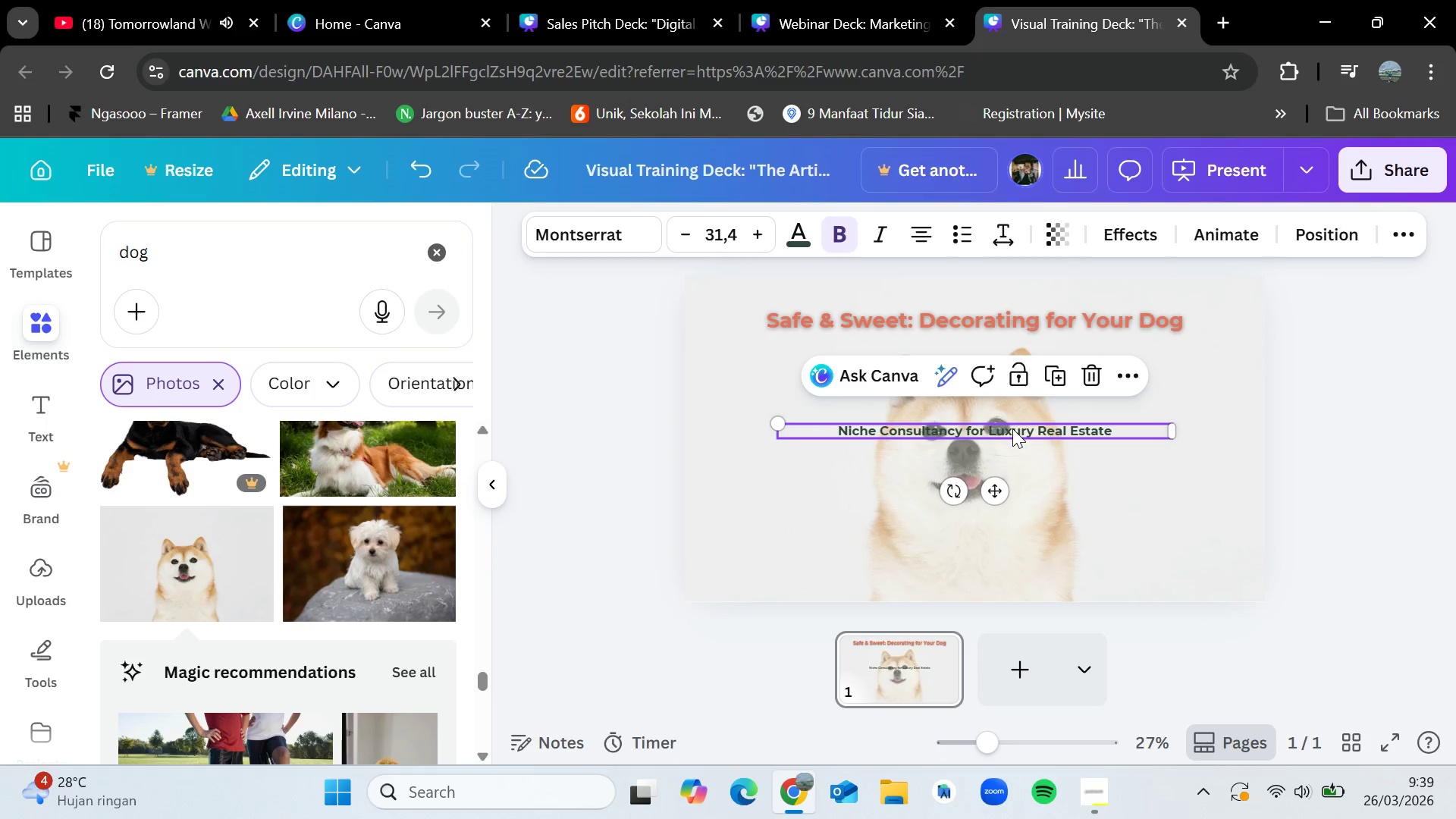 
left_click_drag(start_coordinate=[1012, 428], to_coordinate=[1008, 345])
 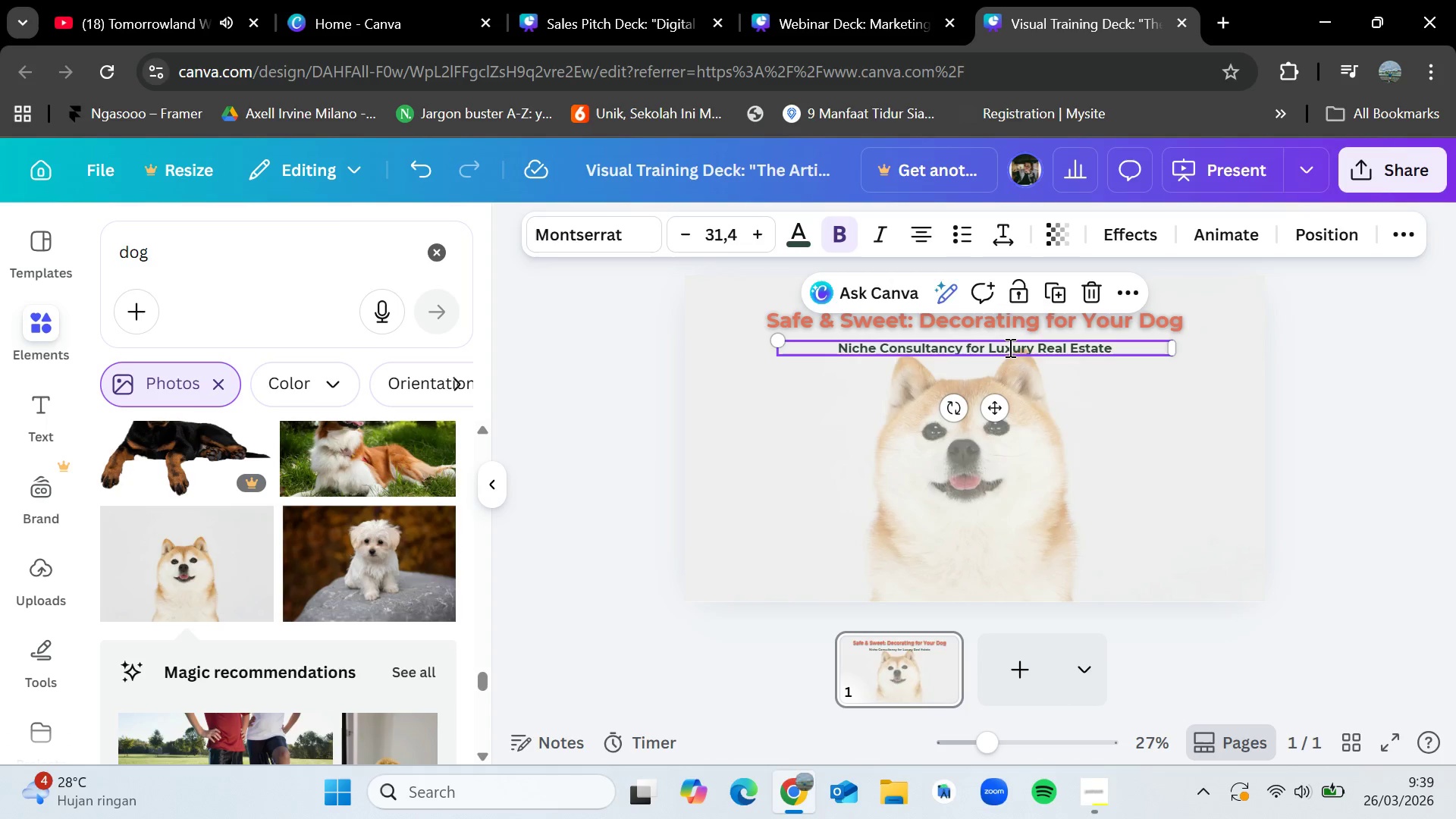 
double_click([1009, 347])
 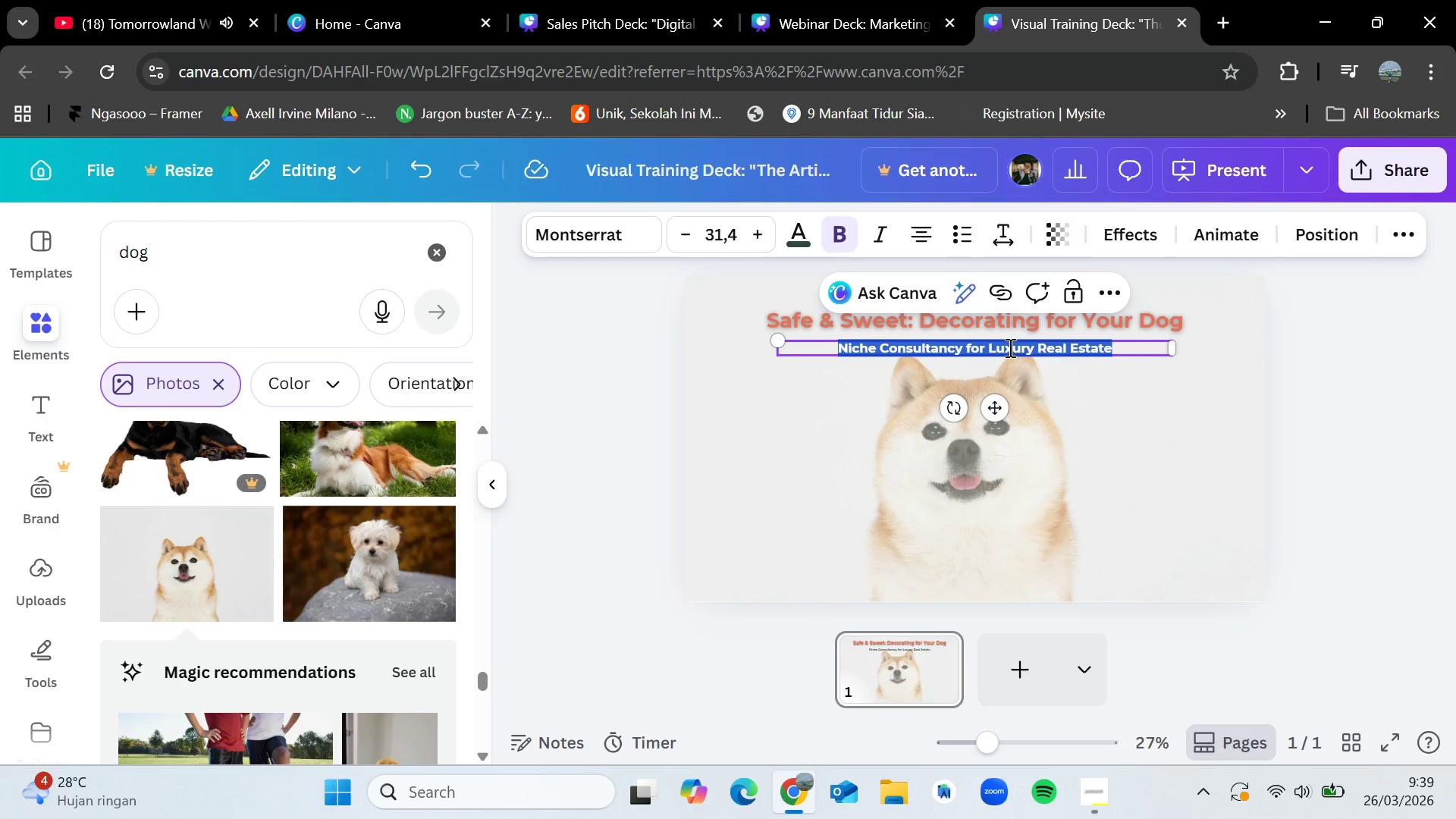 
key(Backspace)
type(A hom)
key(Backspace)
key(Backspace)
key(Backspace)
type(Home works)
key(Backspace)
key(Backspace)
key(Backspace)
key(Backspace)
key(Backspace)
type(Workshop by The Artisanal Bakery)
 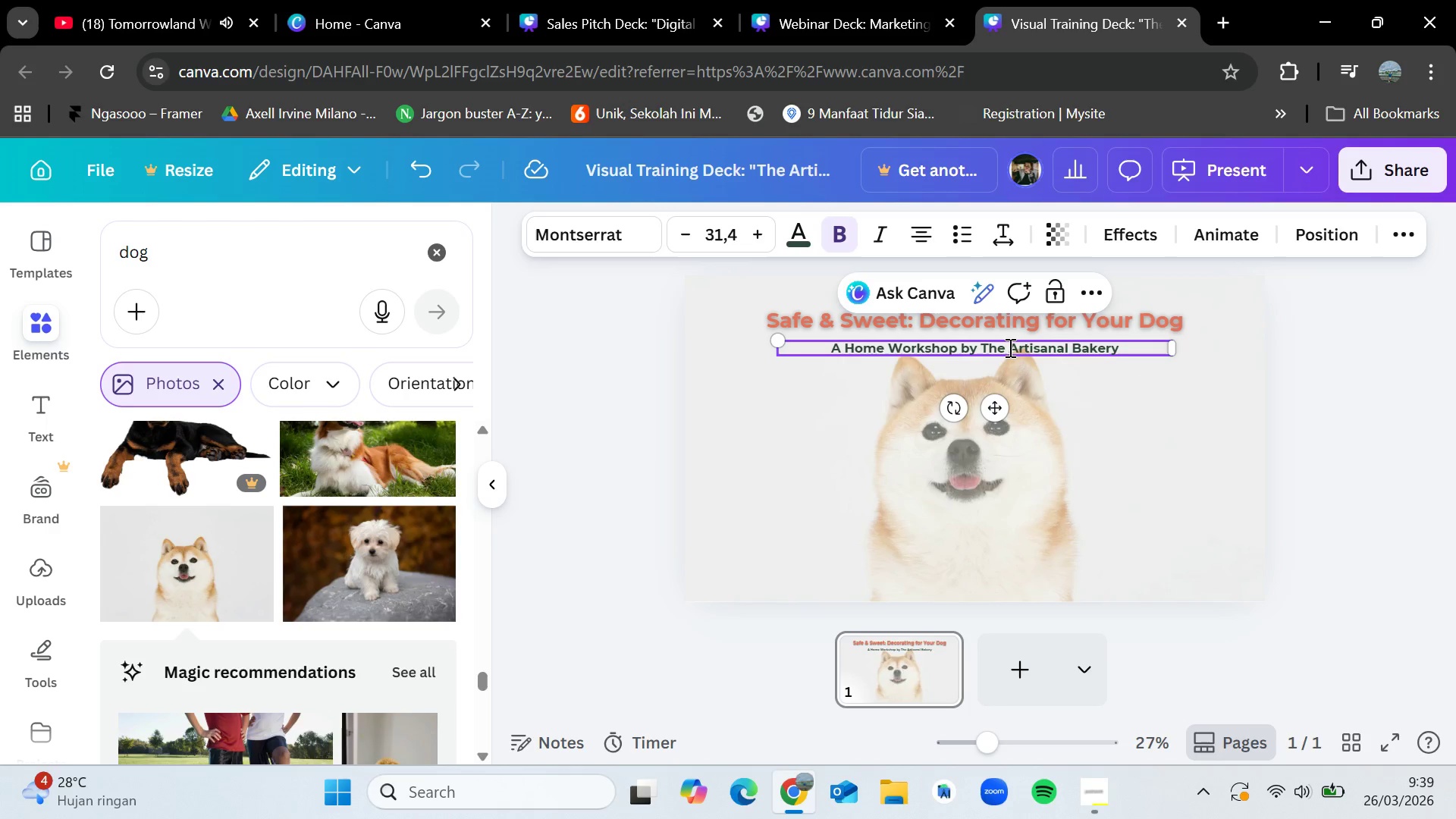 
left_click([806, 239])
 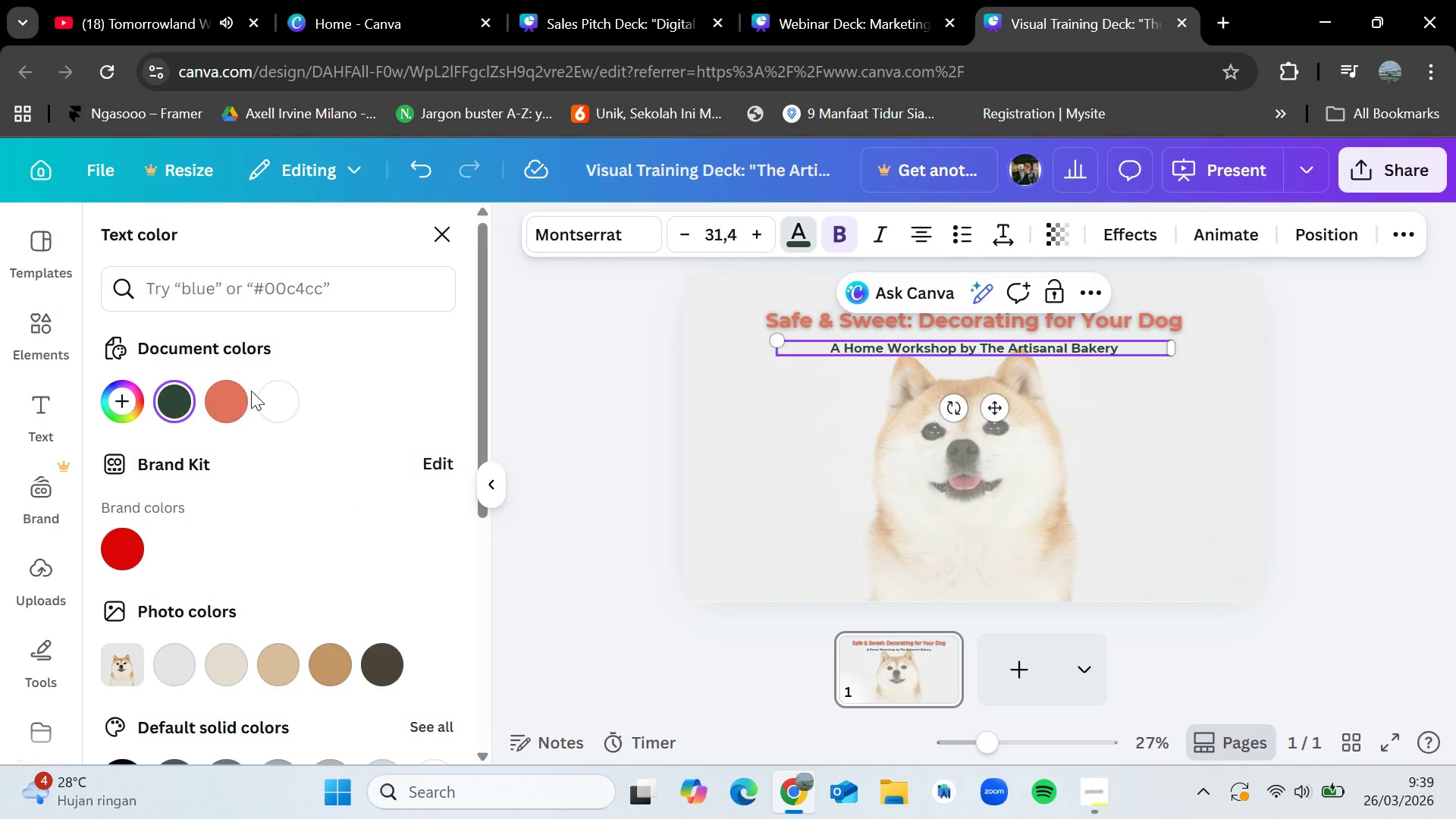 
left_click([225, 400])
 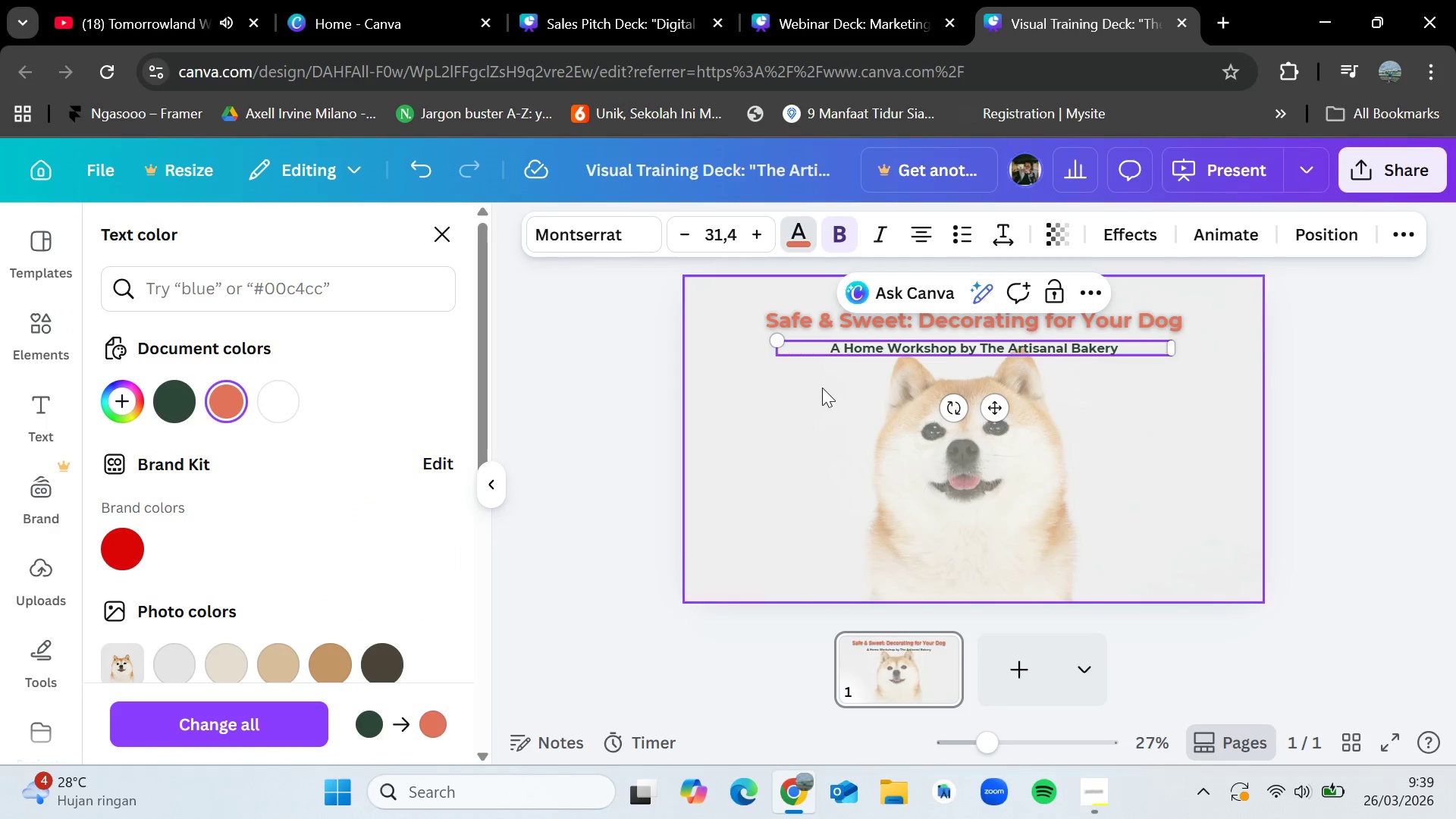 
left_click([823, 424])
 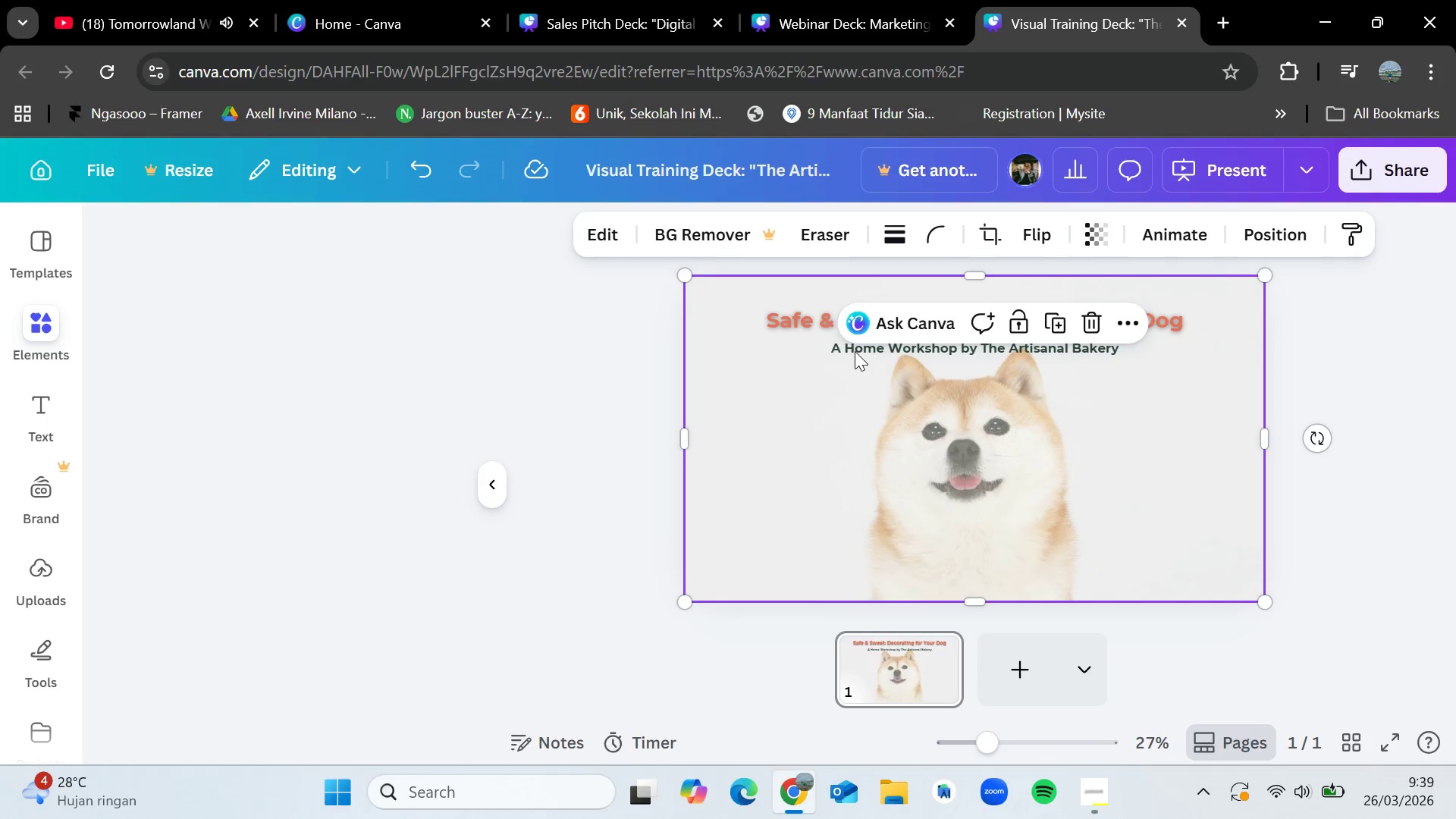 
left_click([855, 351])
 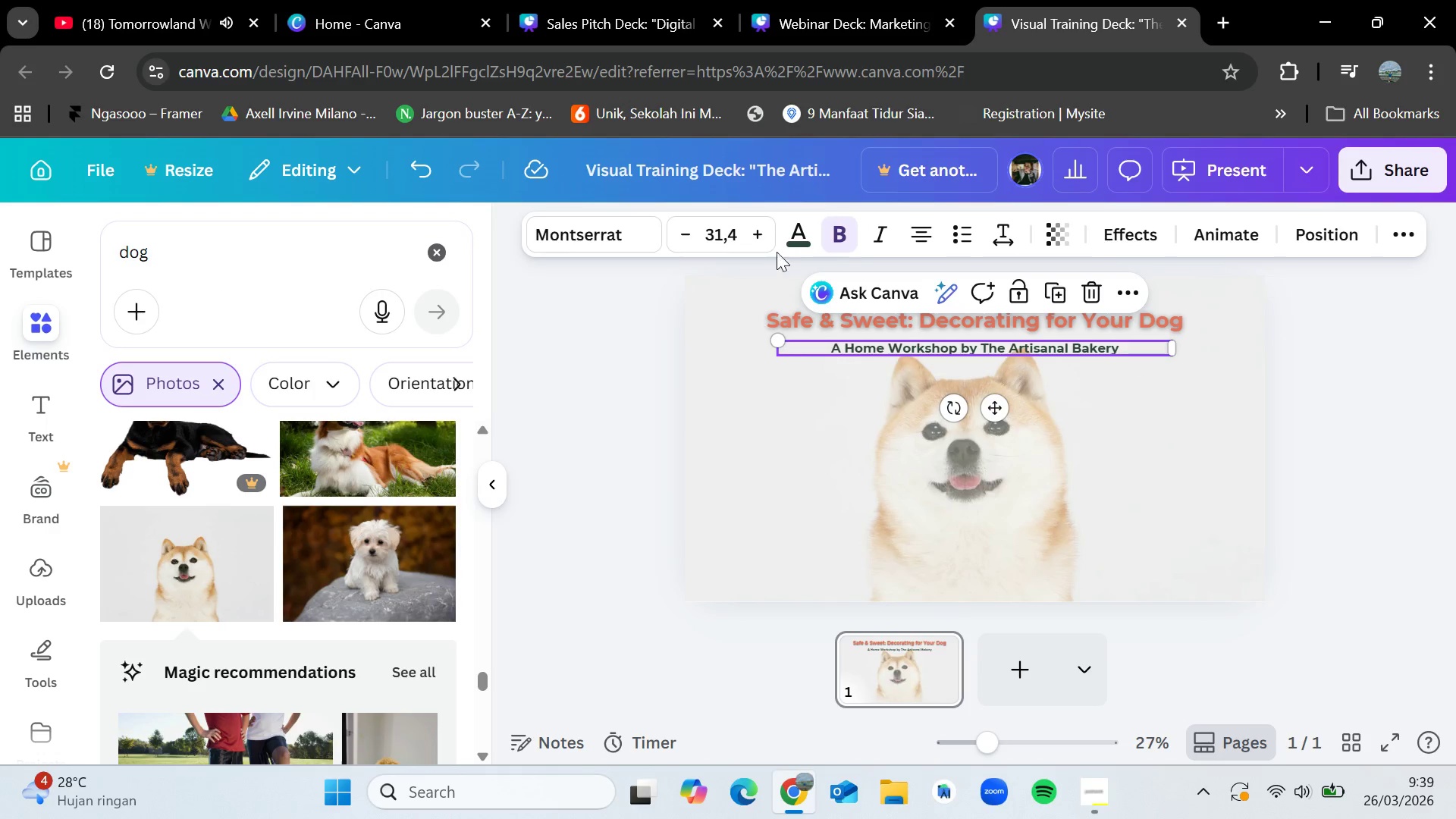 
left_click([795, 237])
 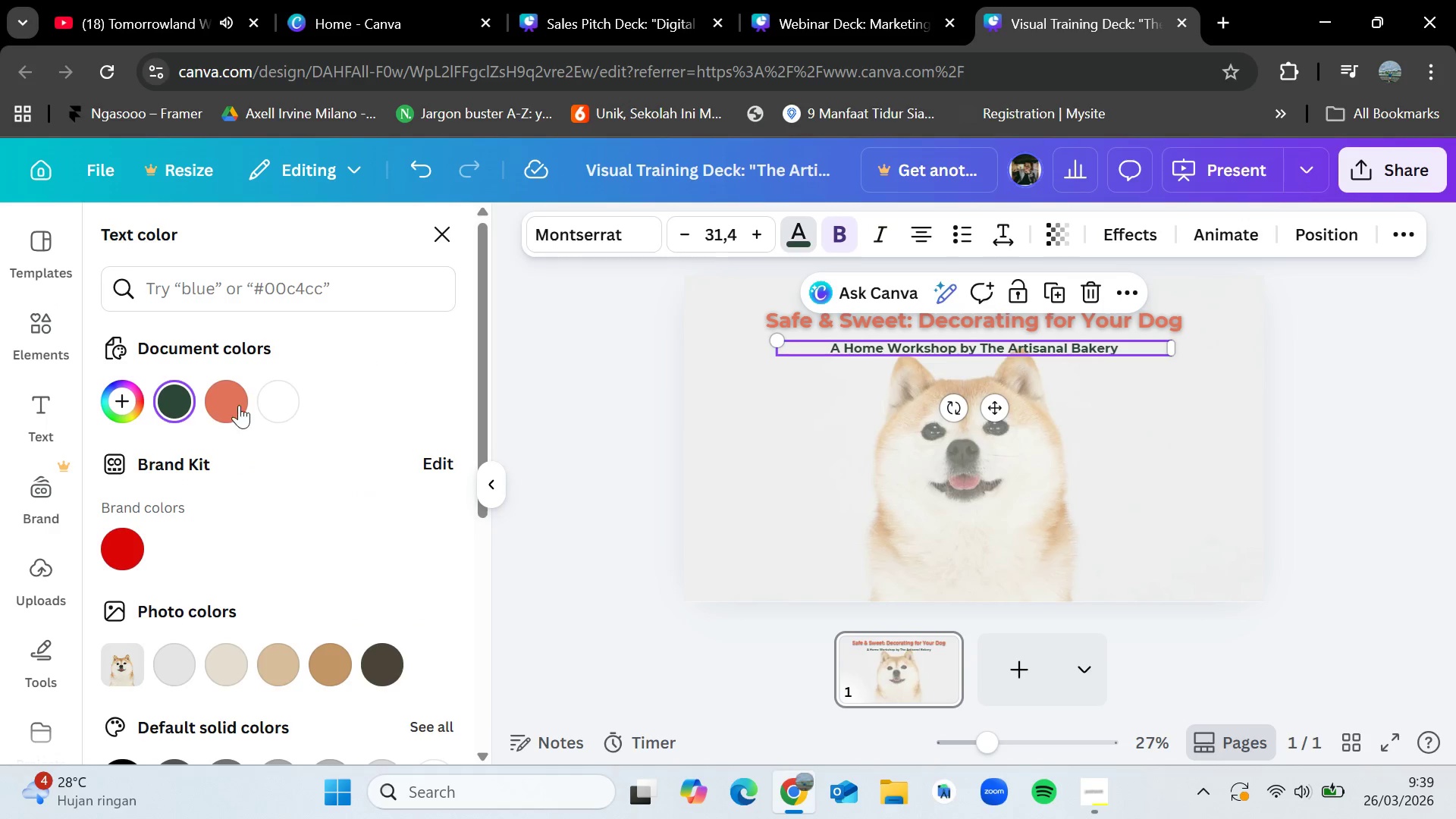 
left_click([242, 393])
 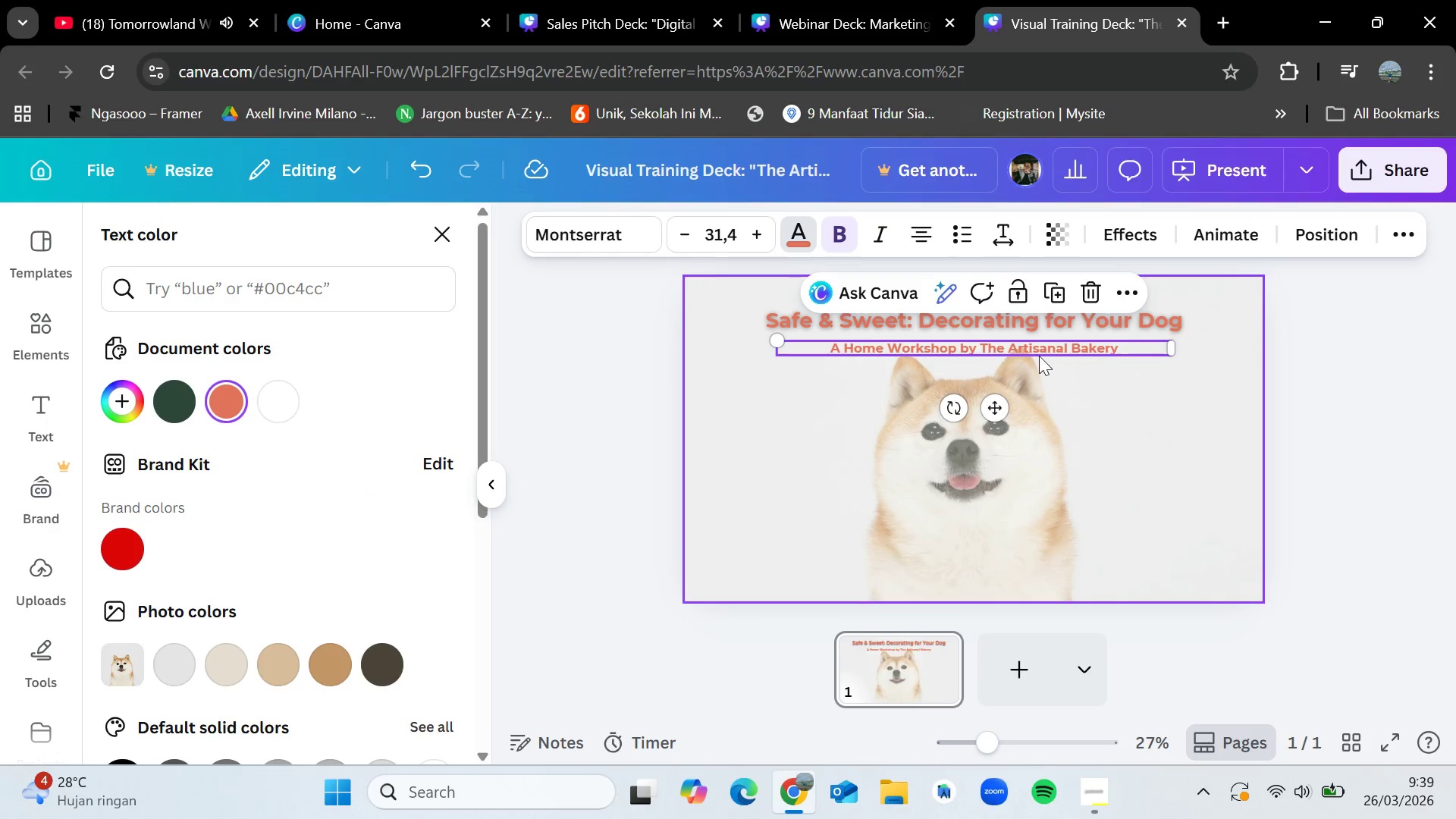 
left_click_drag(start_coordinate=[1037, 351], to_coordinate=[1033, 585])
 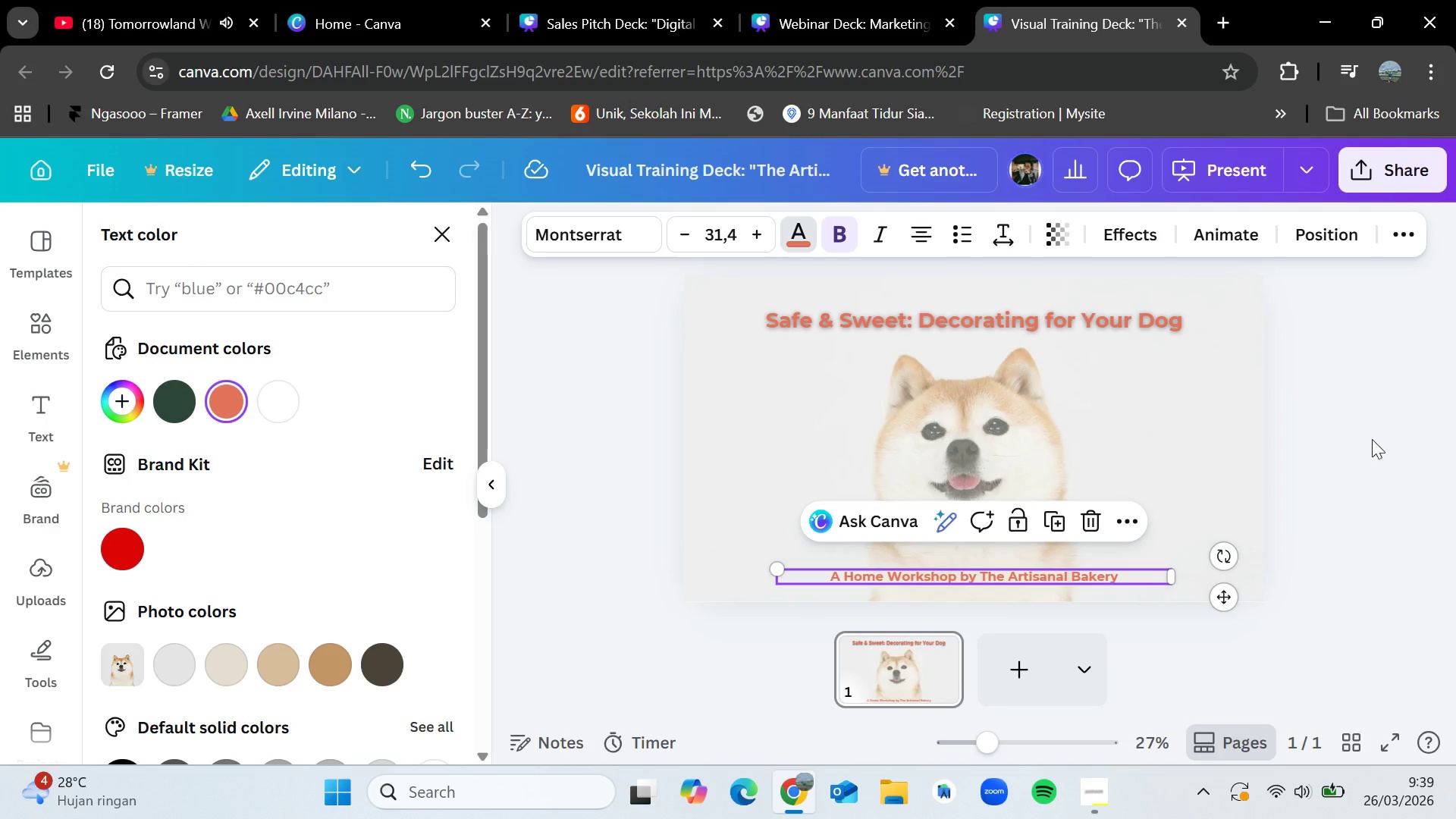 
left_click([1376, 436])
 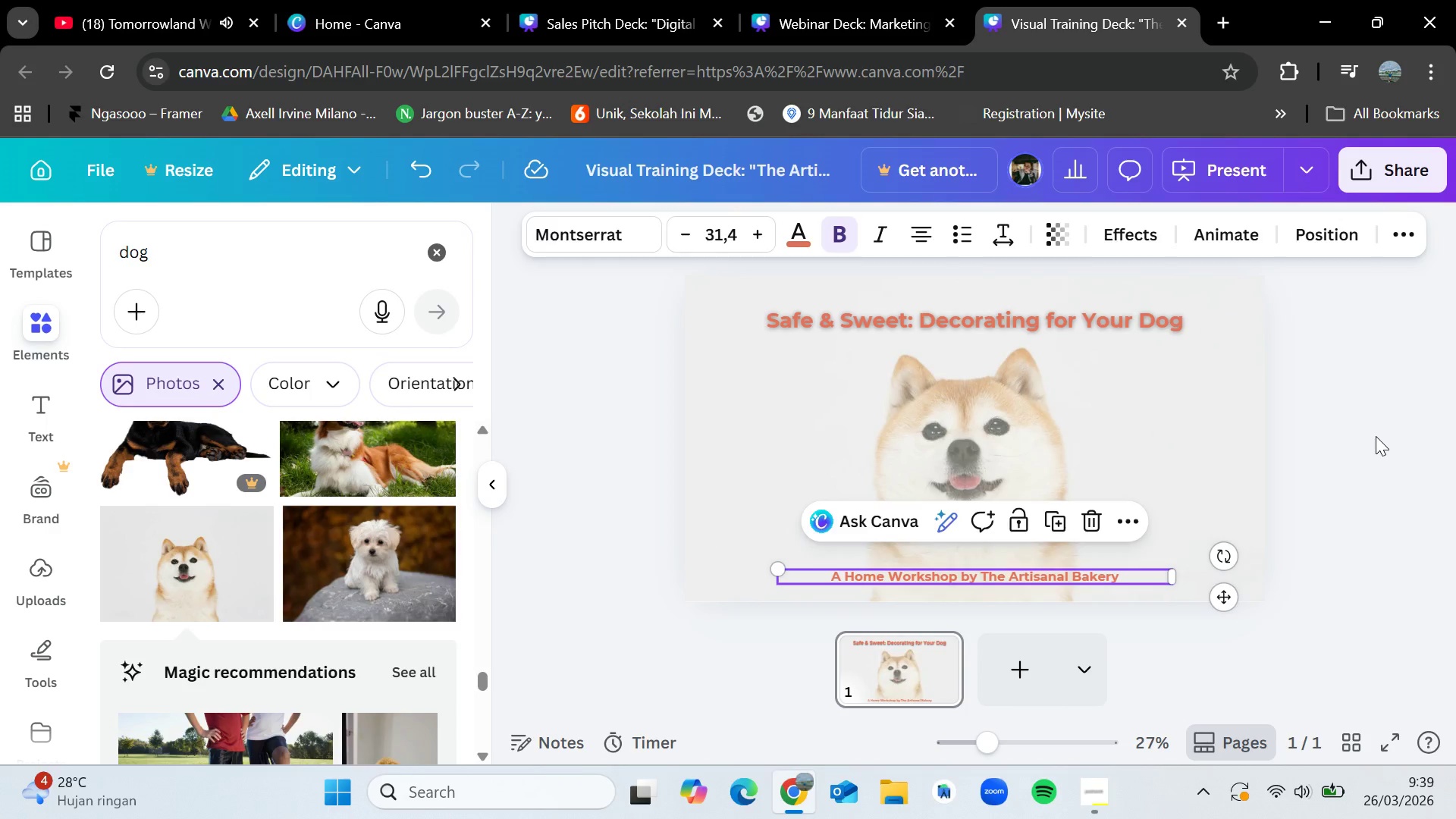 
left_click([1376, 436])
 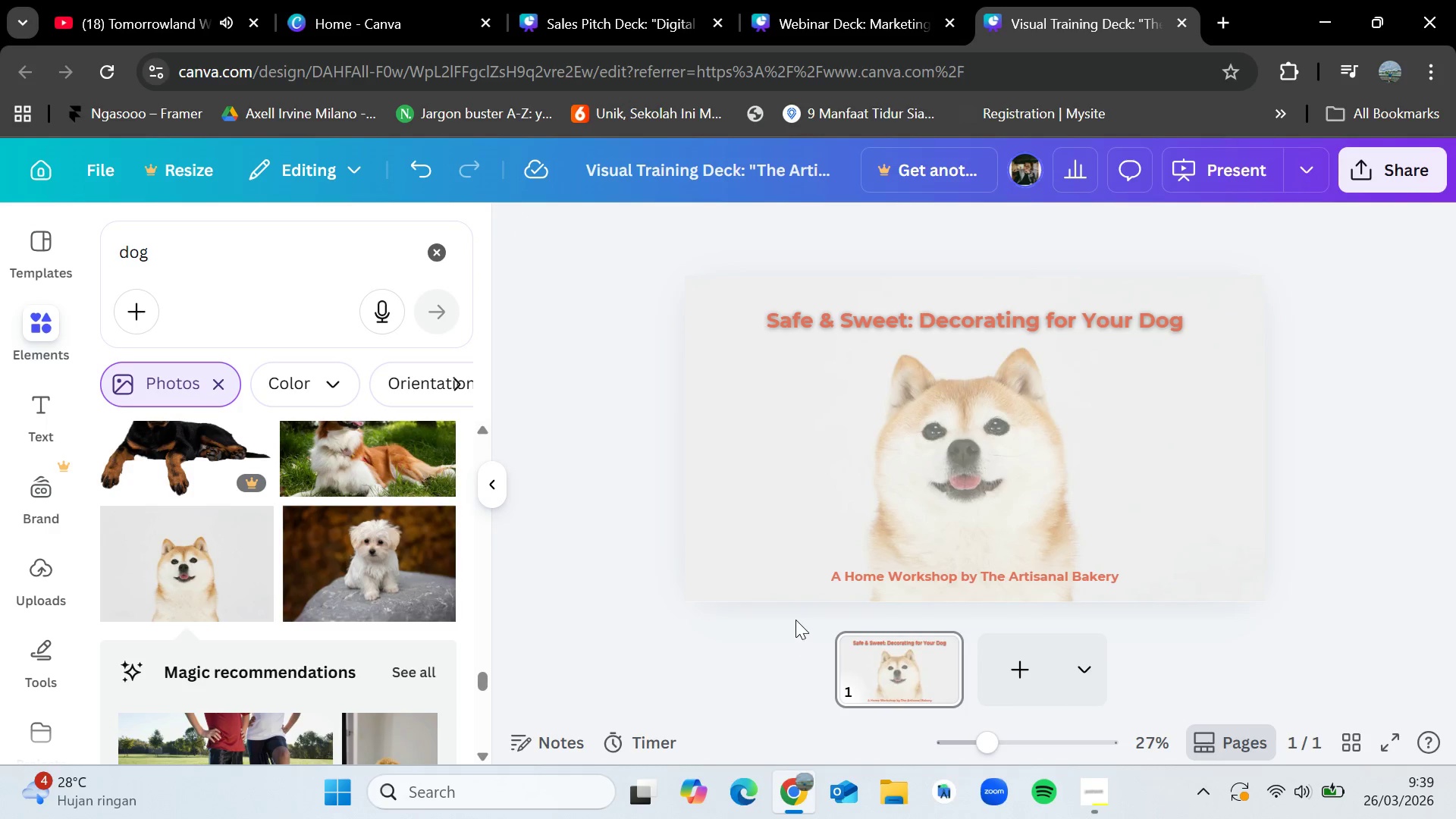 
left_click([828, 571])
 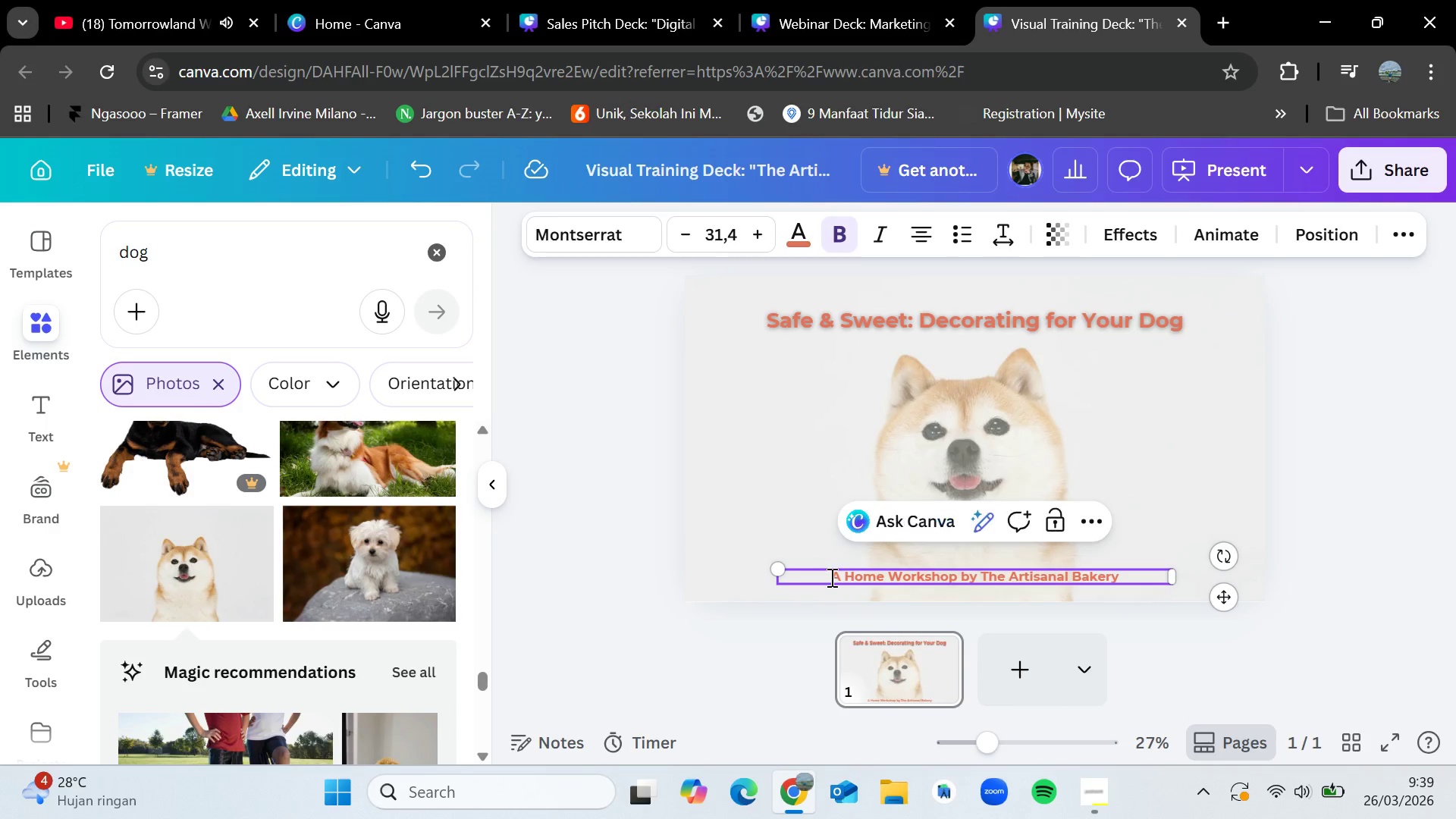 
double_click([830, 577])
 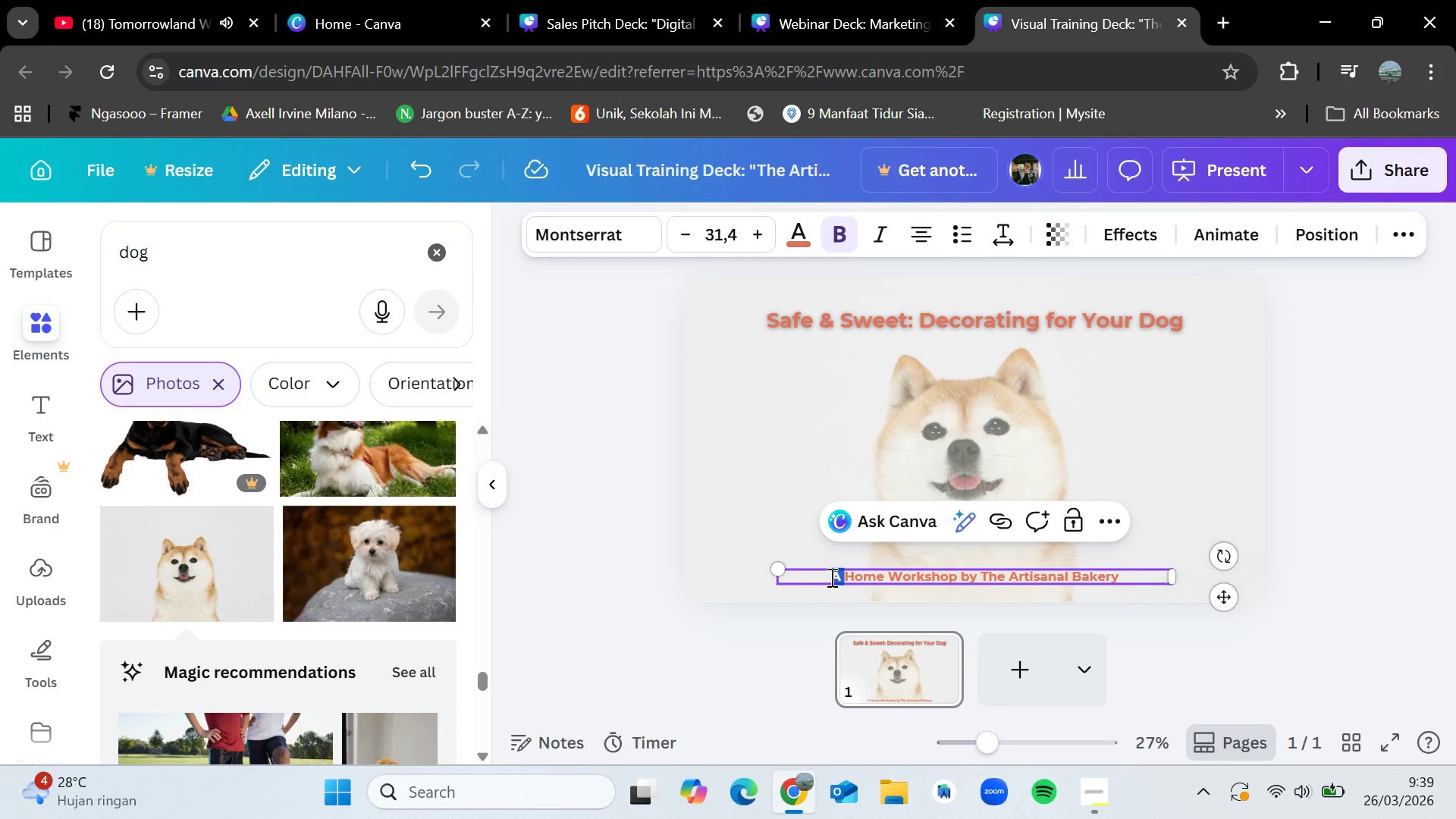 
triple_click([830, 577])
 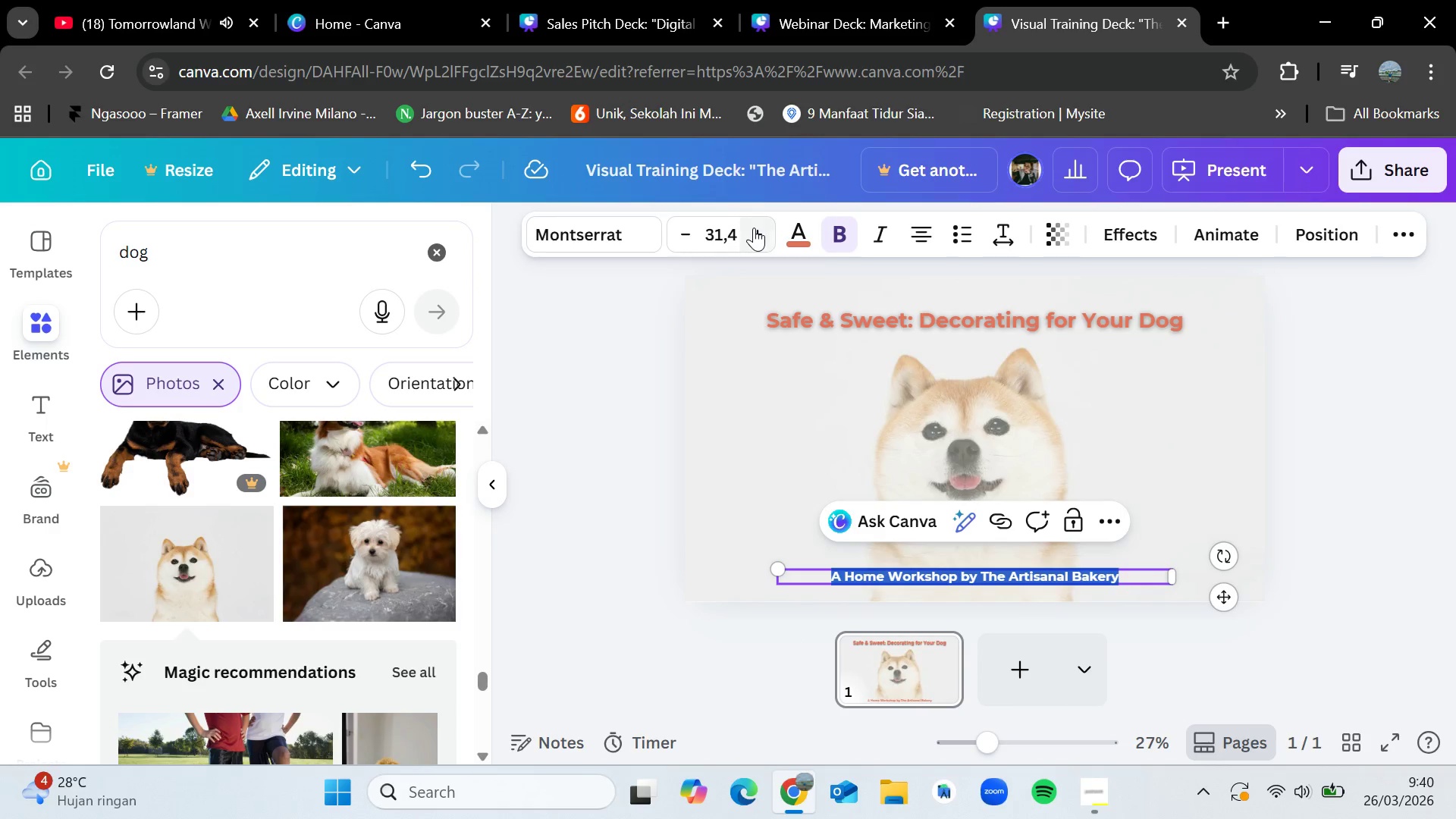 
left_click([752, 228])
 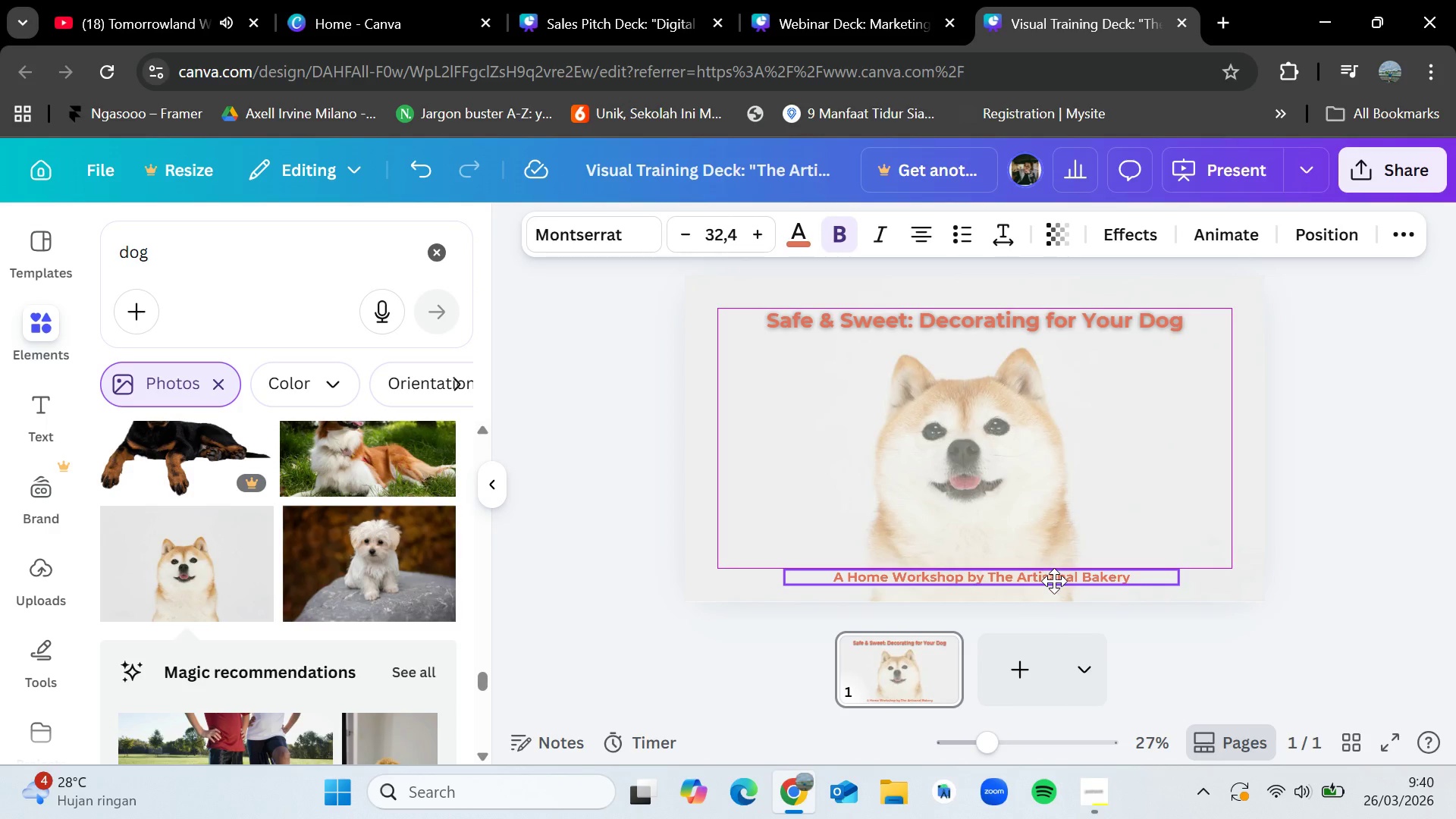 
left_click([1313, 442])
 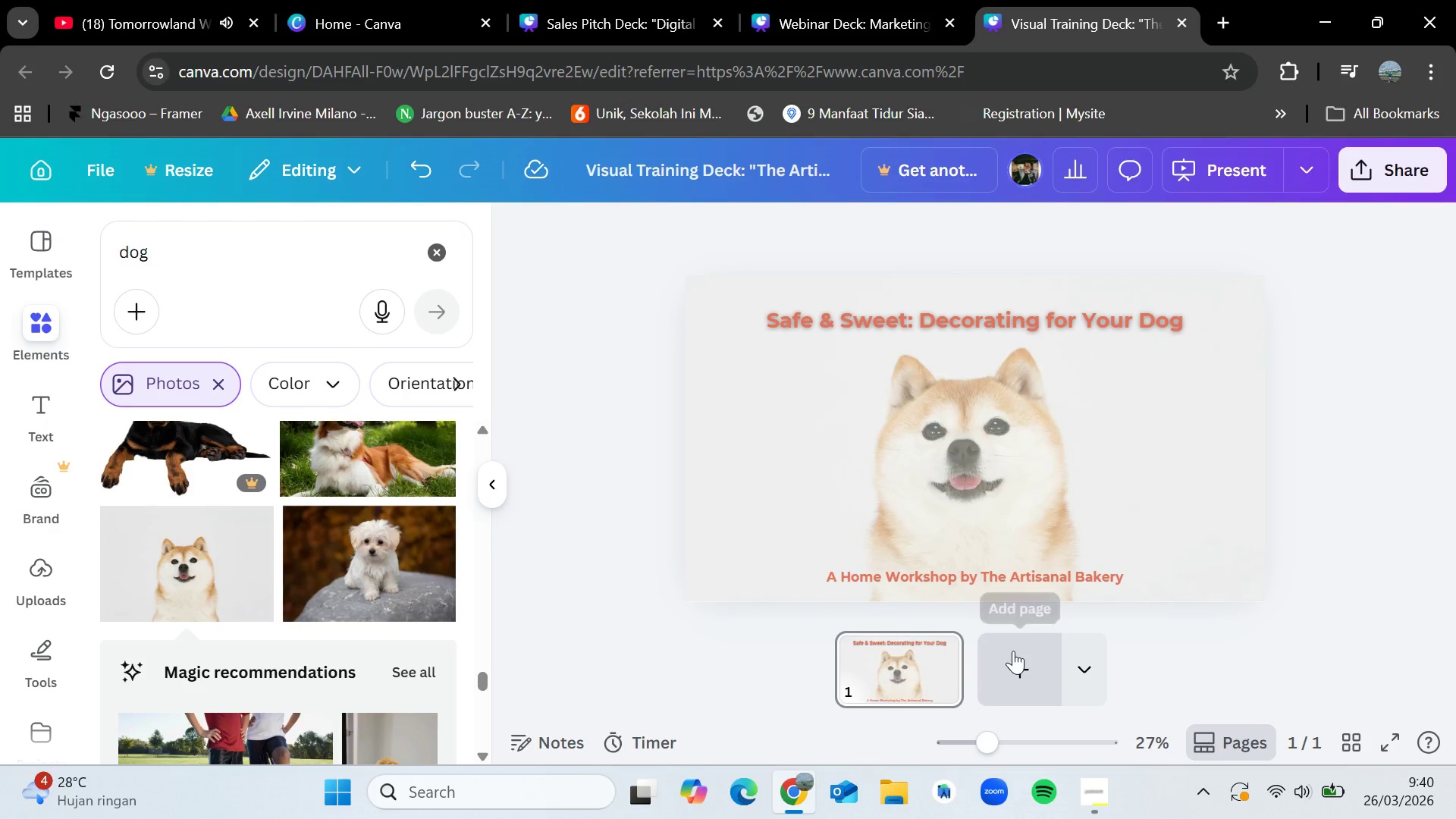 
left_click([1015, 651])
 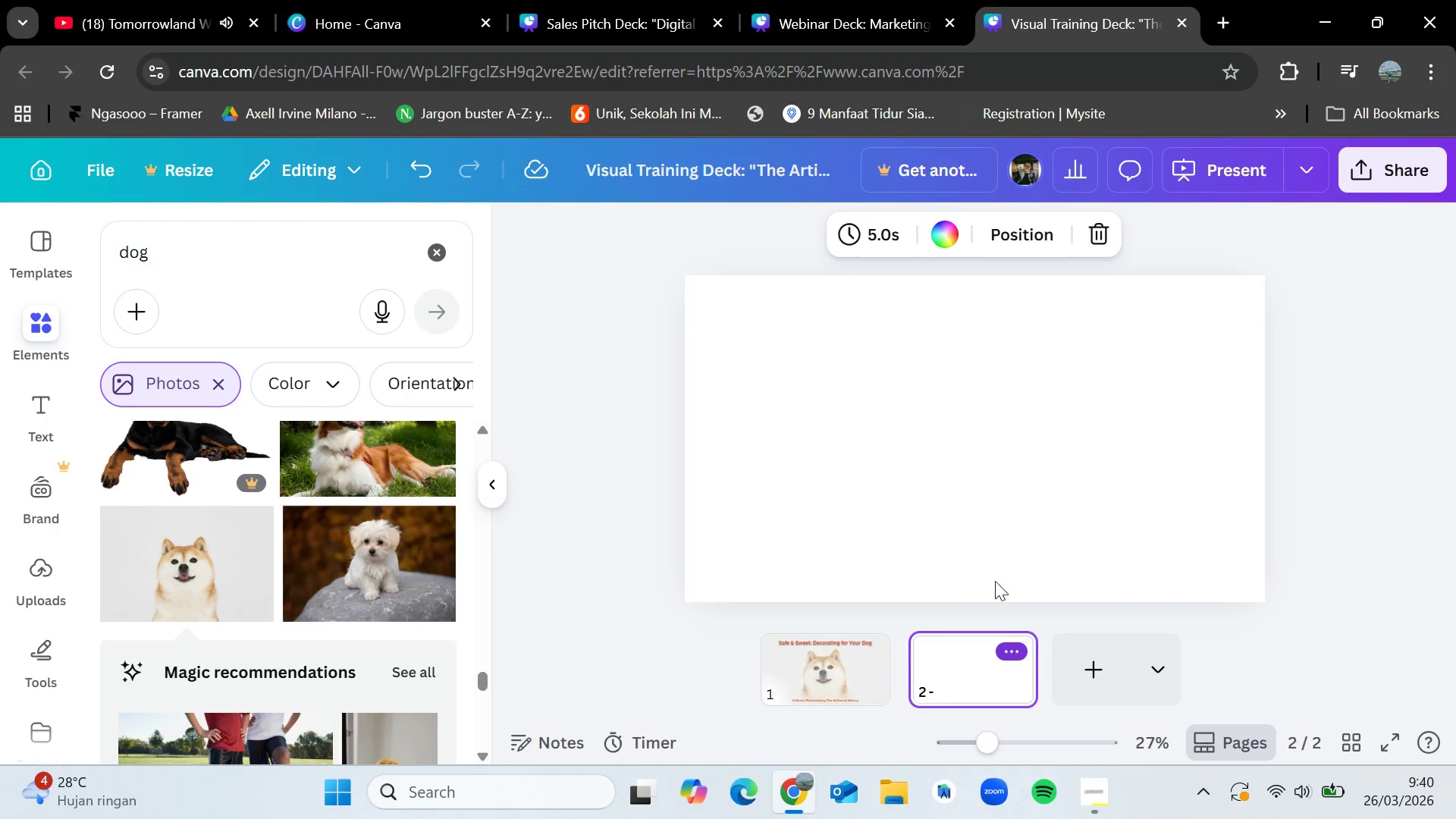 
left_click([936, 457])
 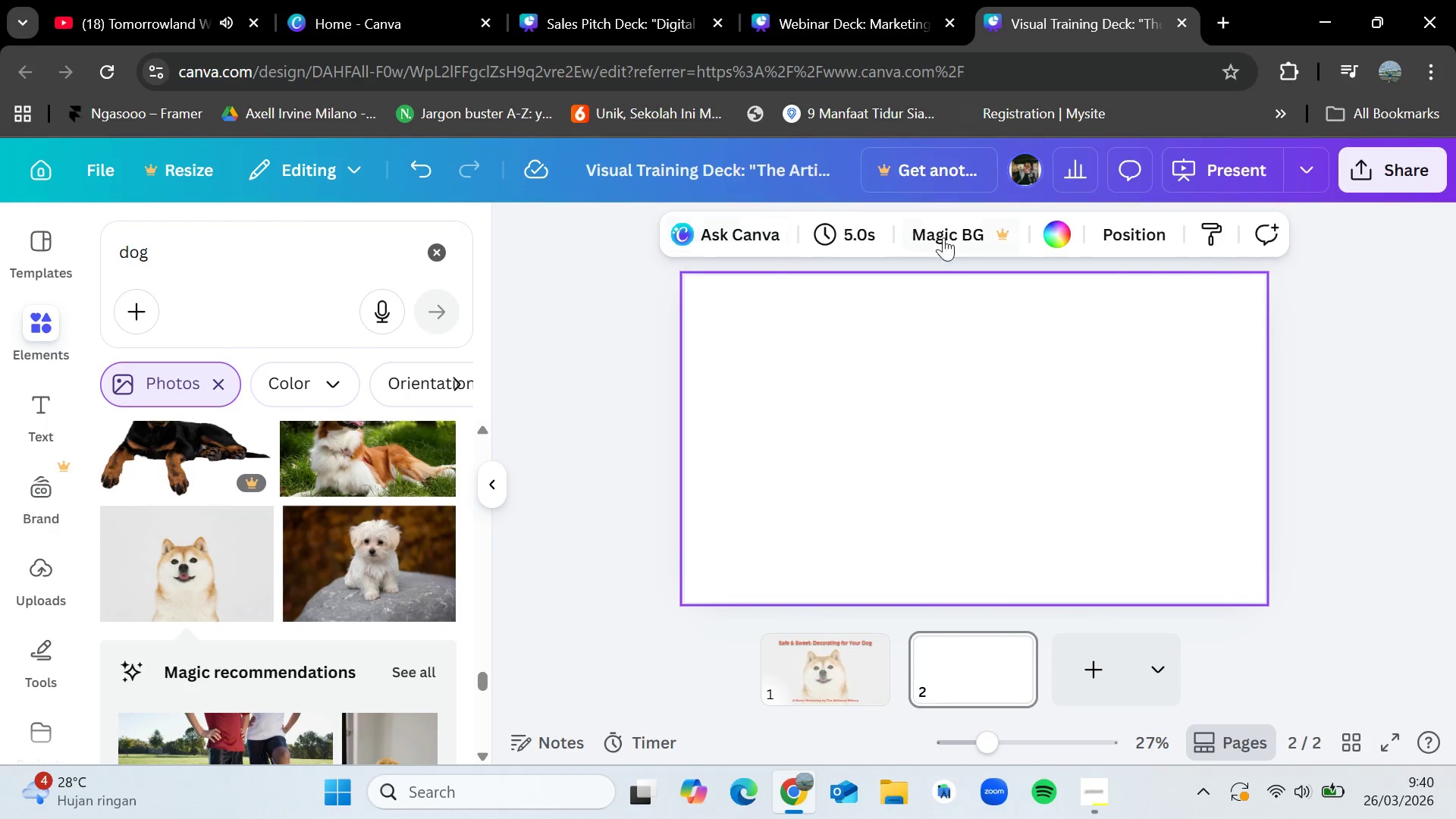 
left_click([1066, 228])
 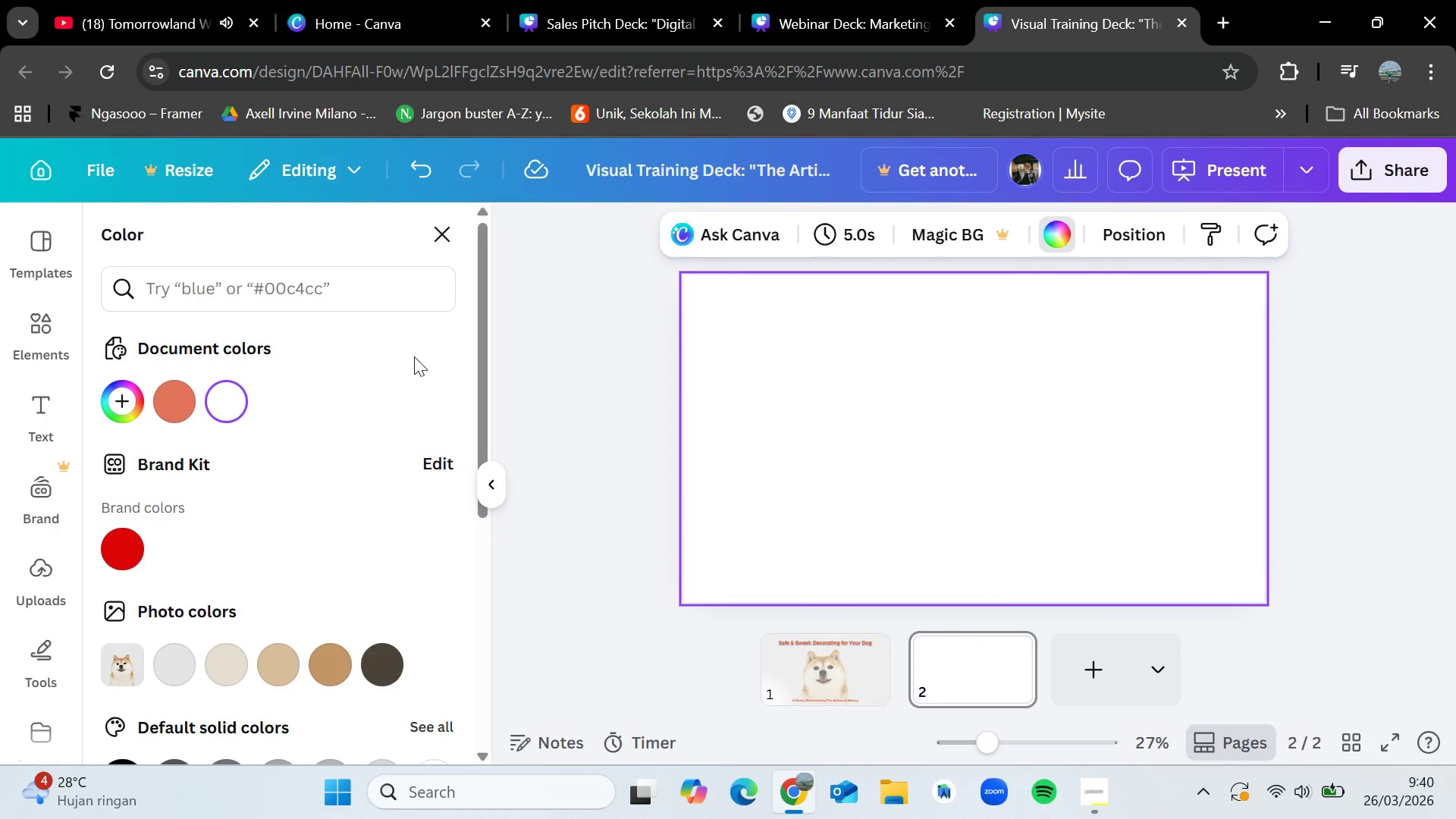 
left_click([369, 298])
 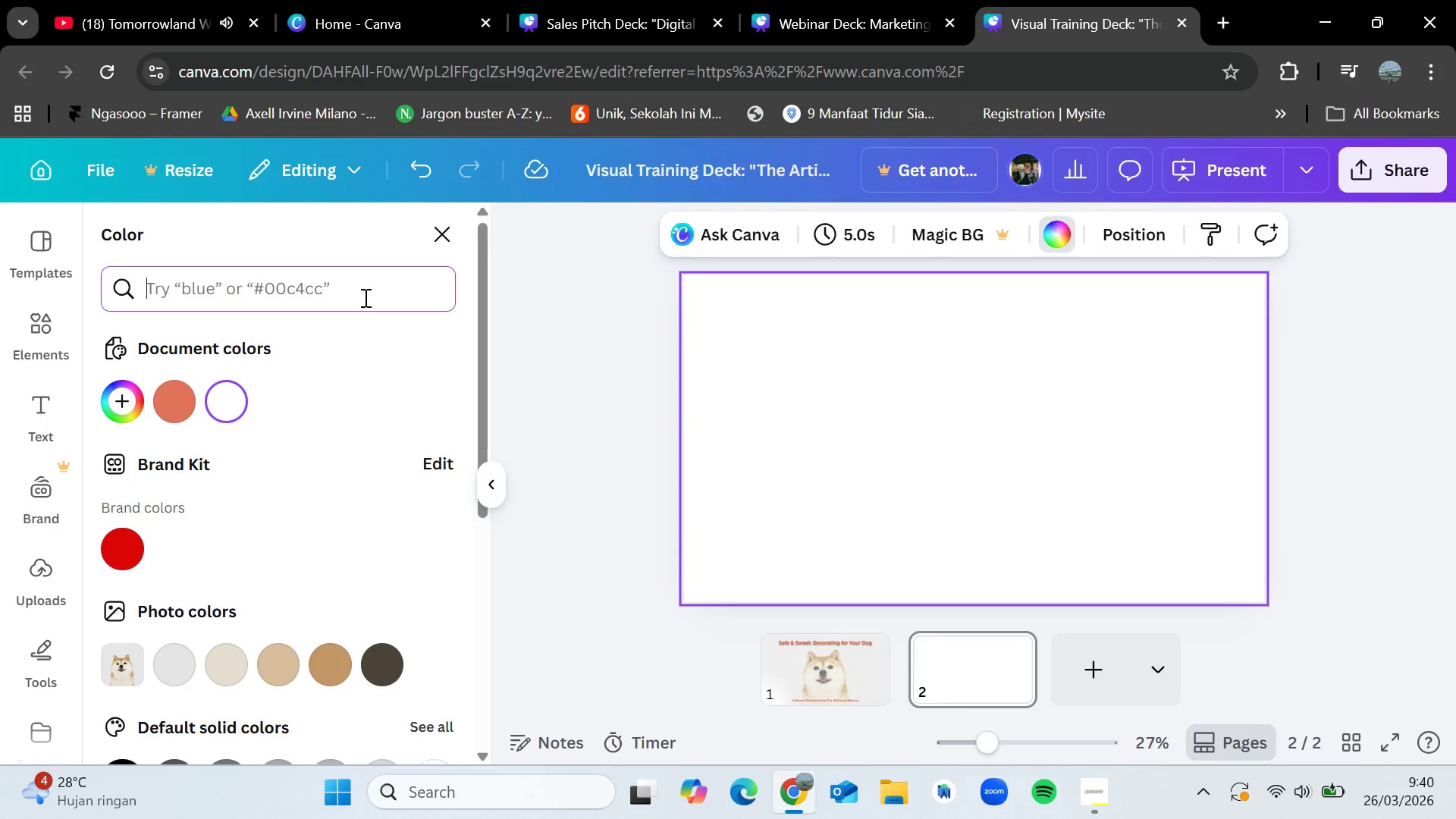 
type(f5f5dc)
 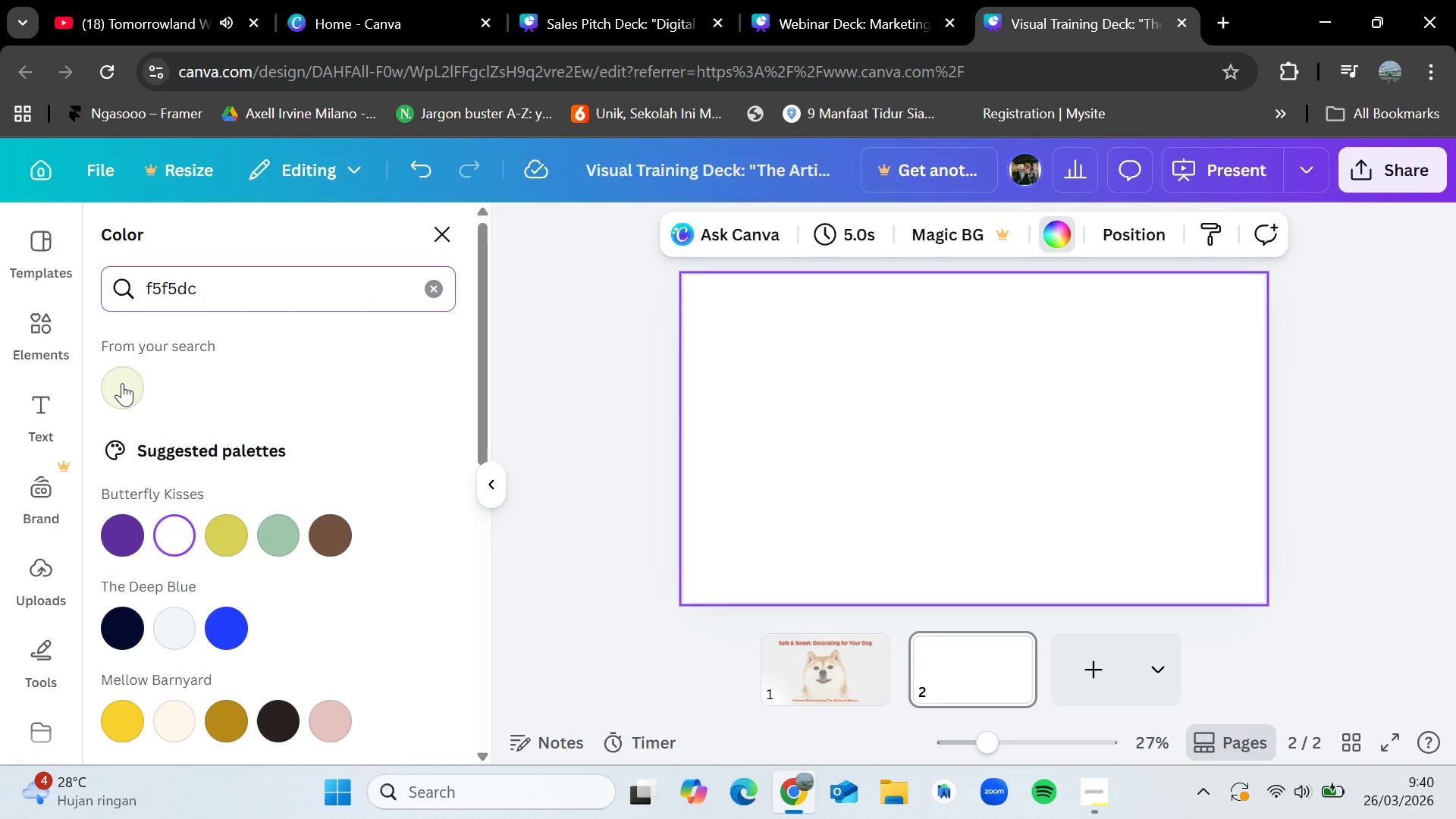 
left_click([118, 375])
 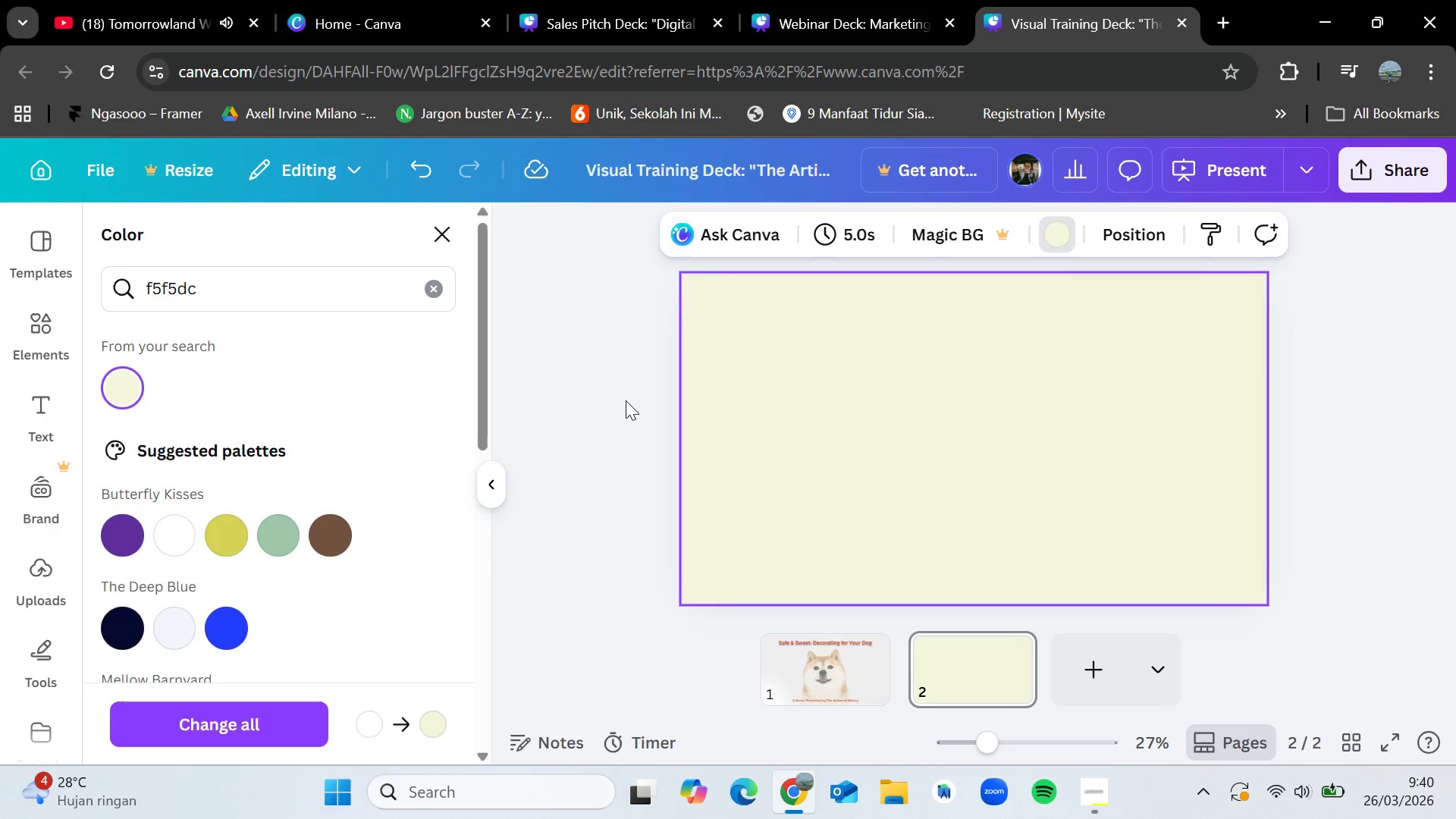 
double_click([626, 400])
 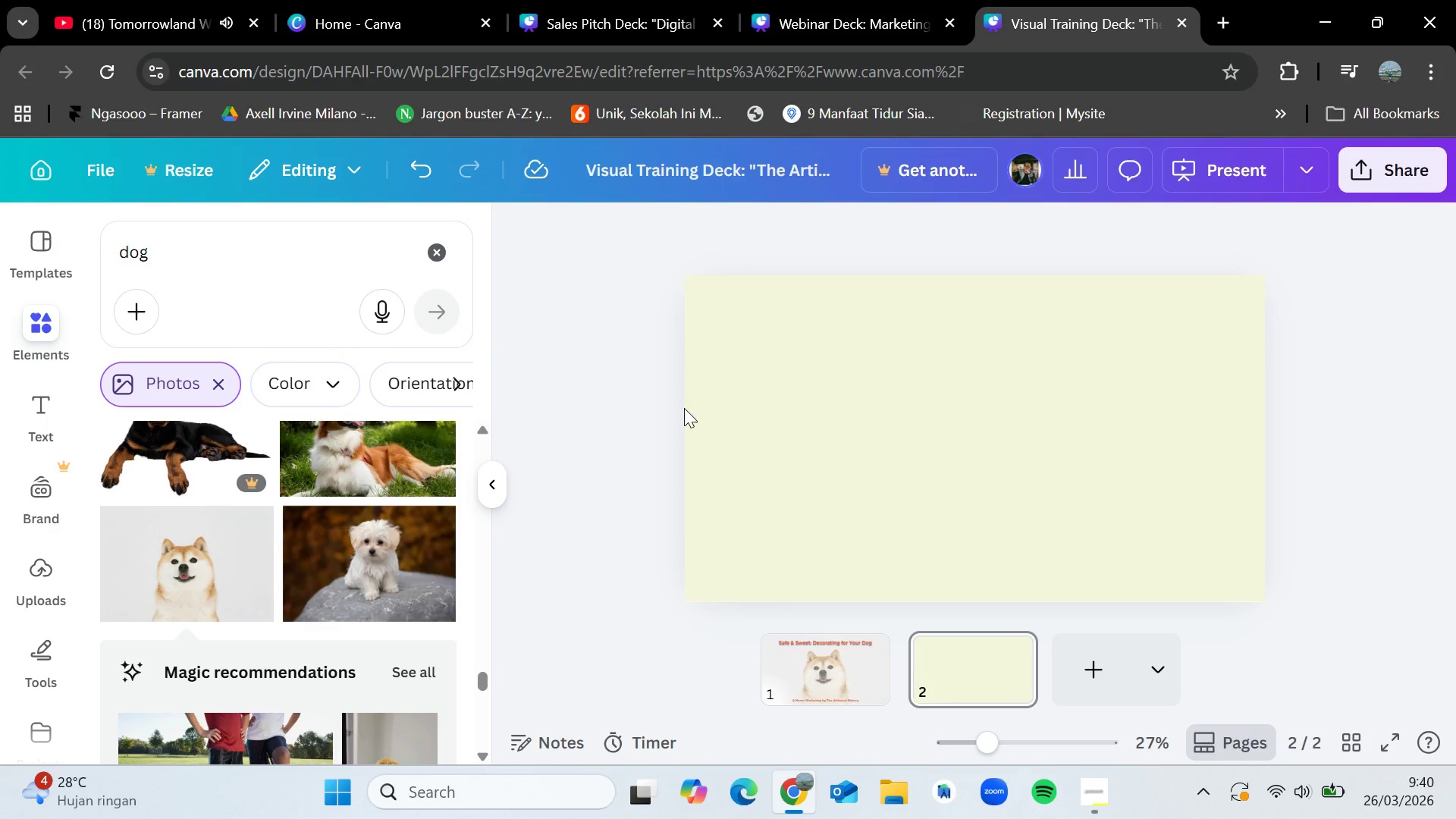 
left_click([1106, 811])